 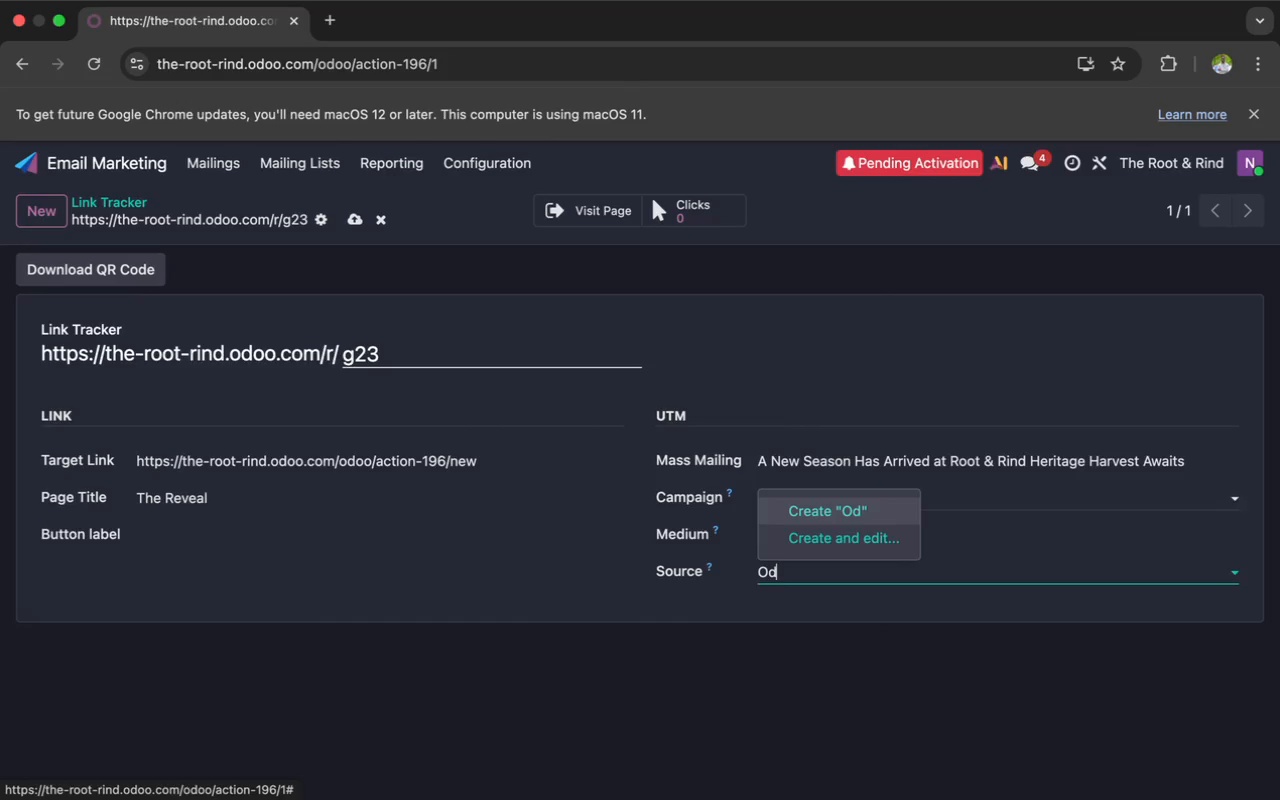 
left_click([850, 516])
 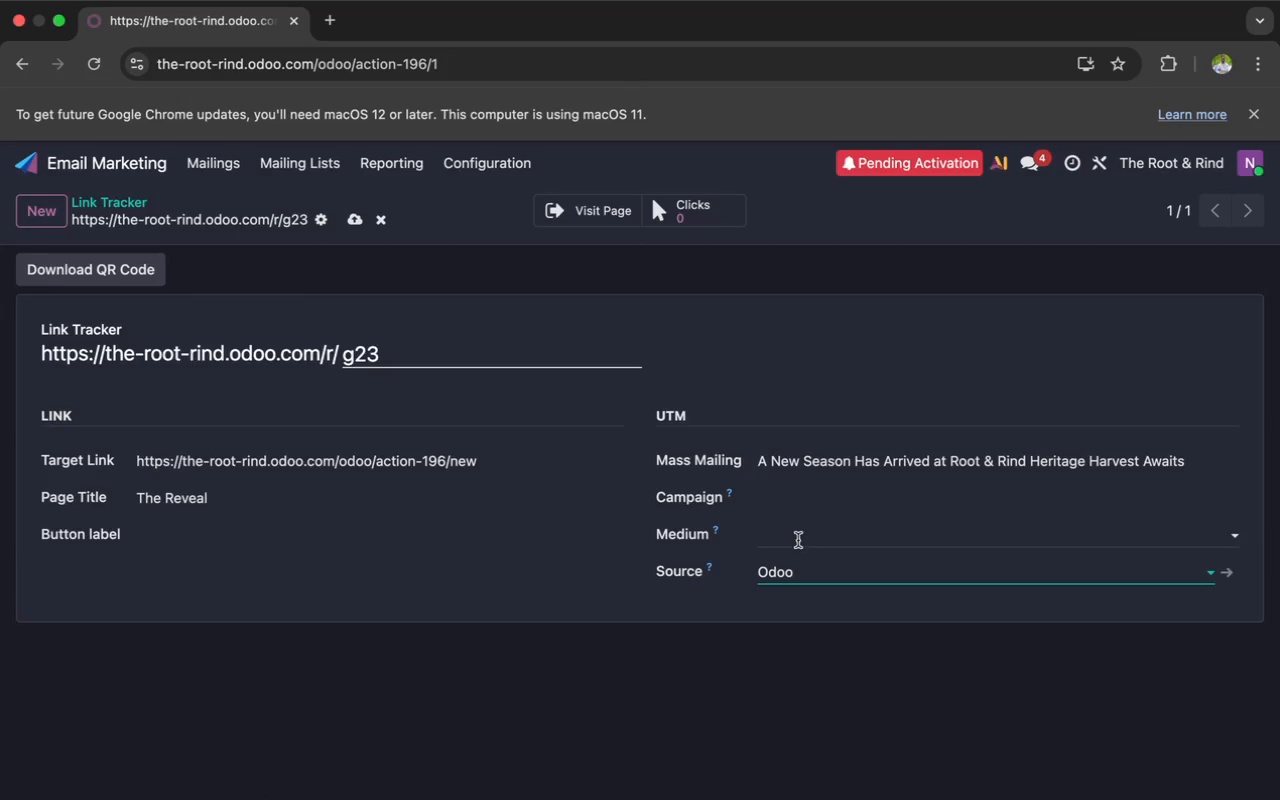 
left_click([797, 541])
 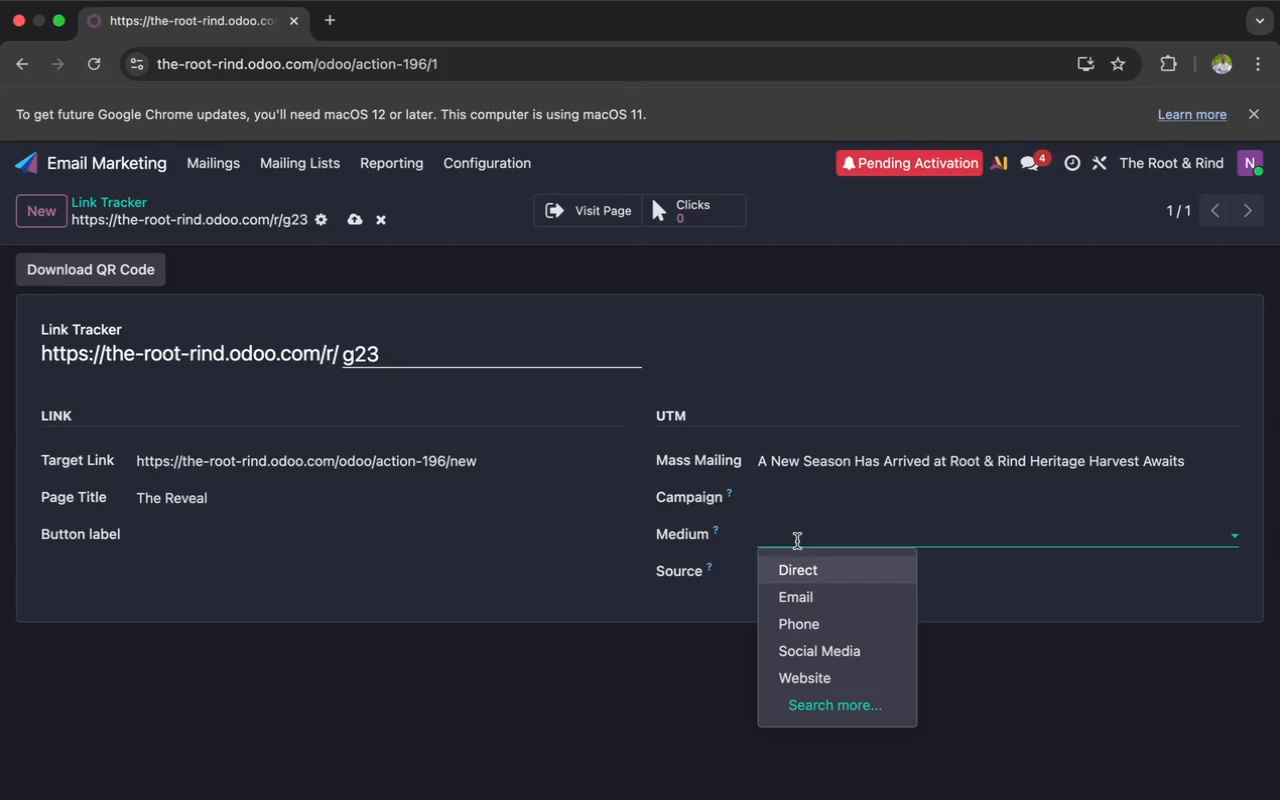 
left_click([800, 597])
 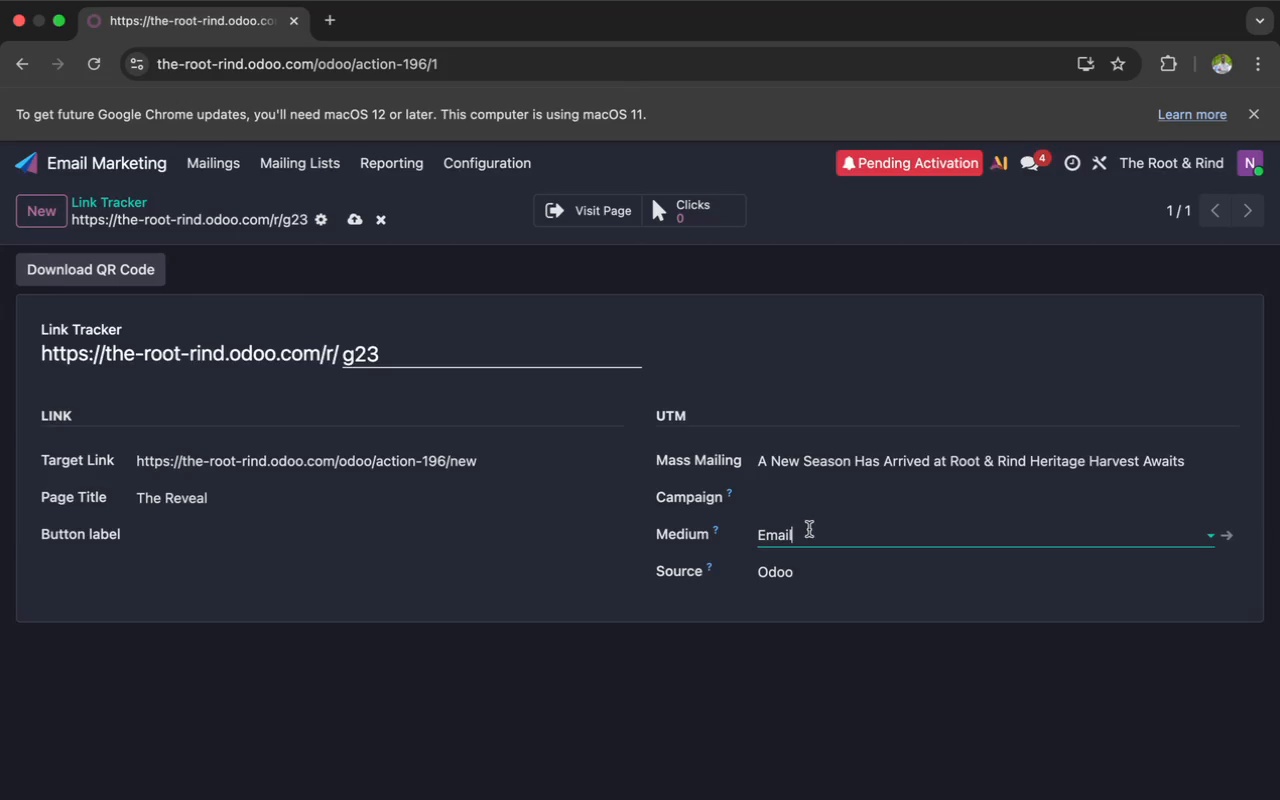 
wait(11.18)
 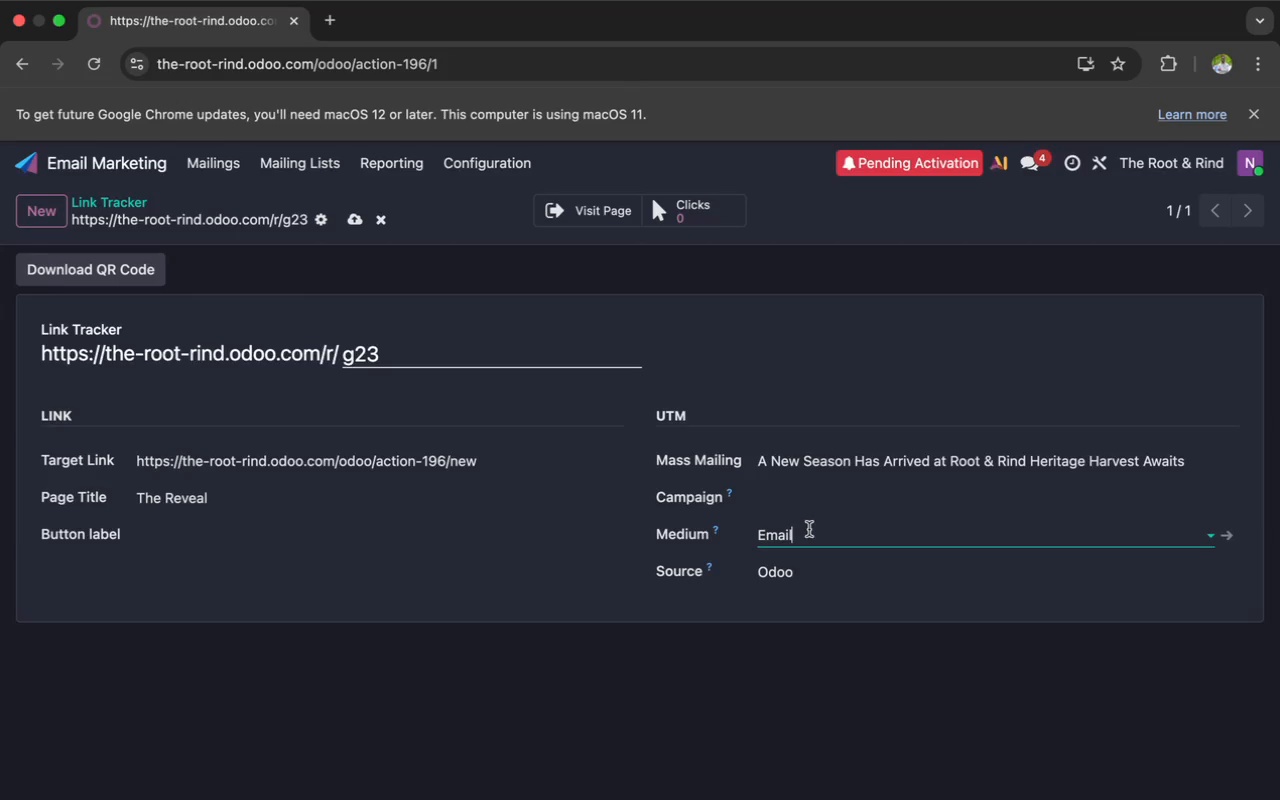 
left_click([773, 503])
 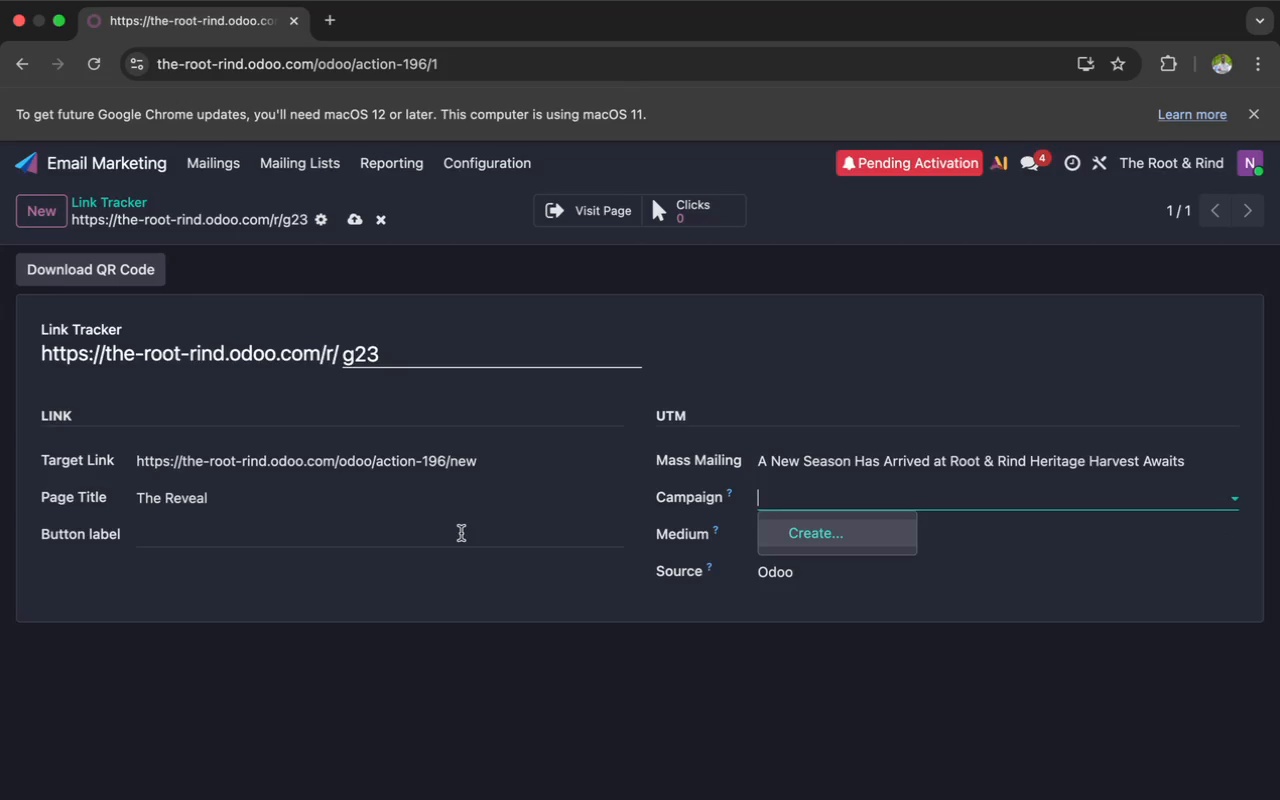 
left_click([461, 533])
 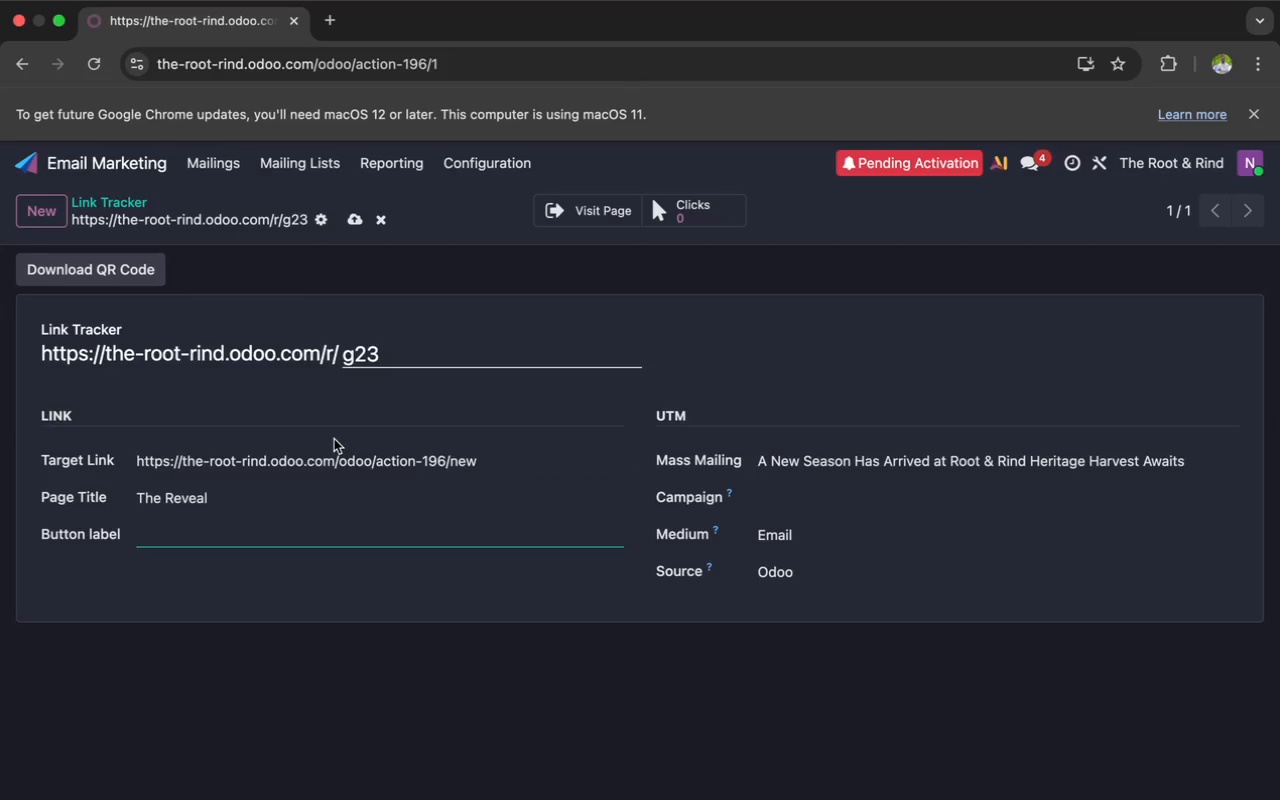 
wait(5.05)
 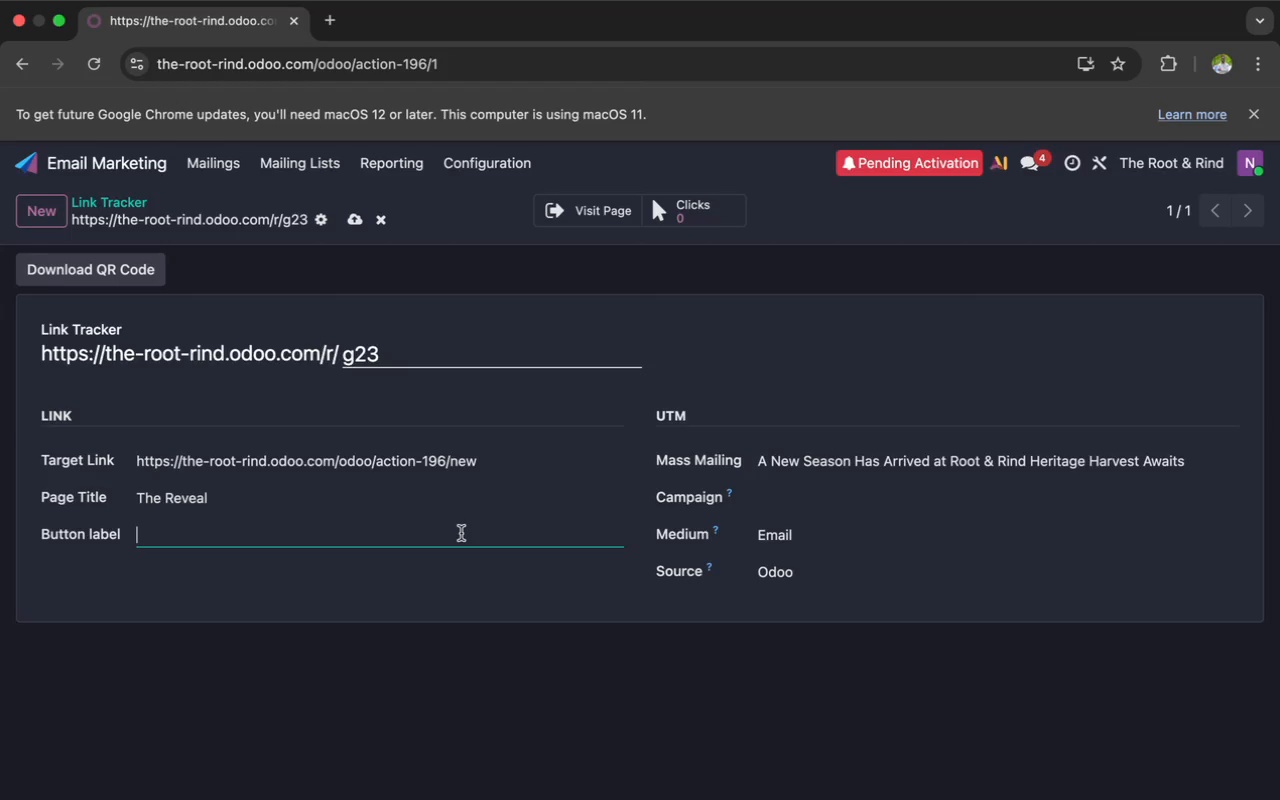 
mouse_move([336, 229])
 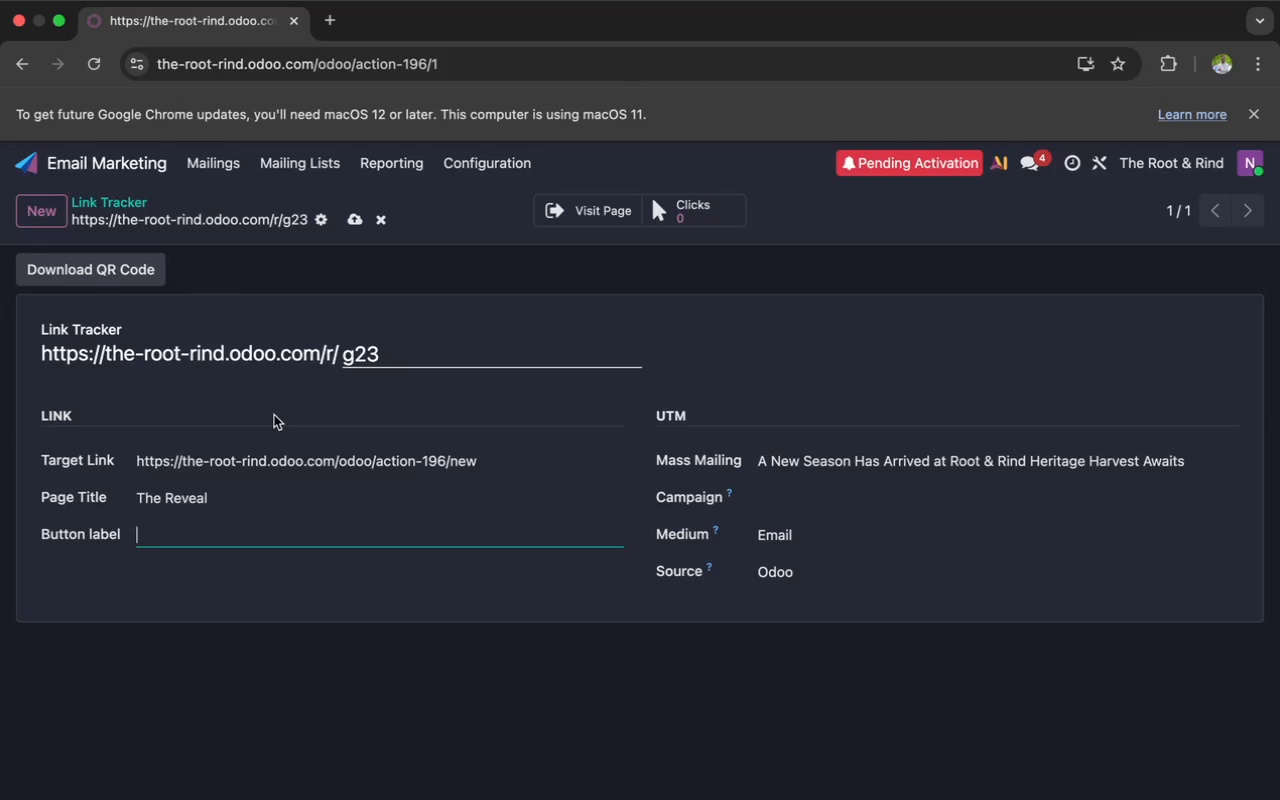 
left_click([274, 415])
 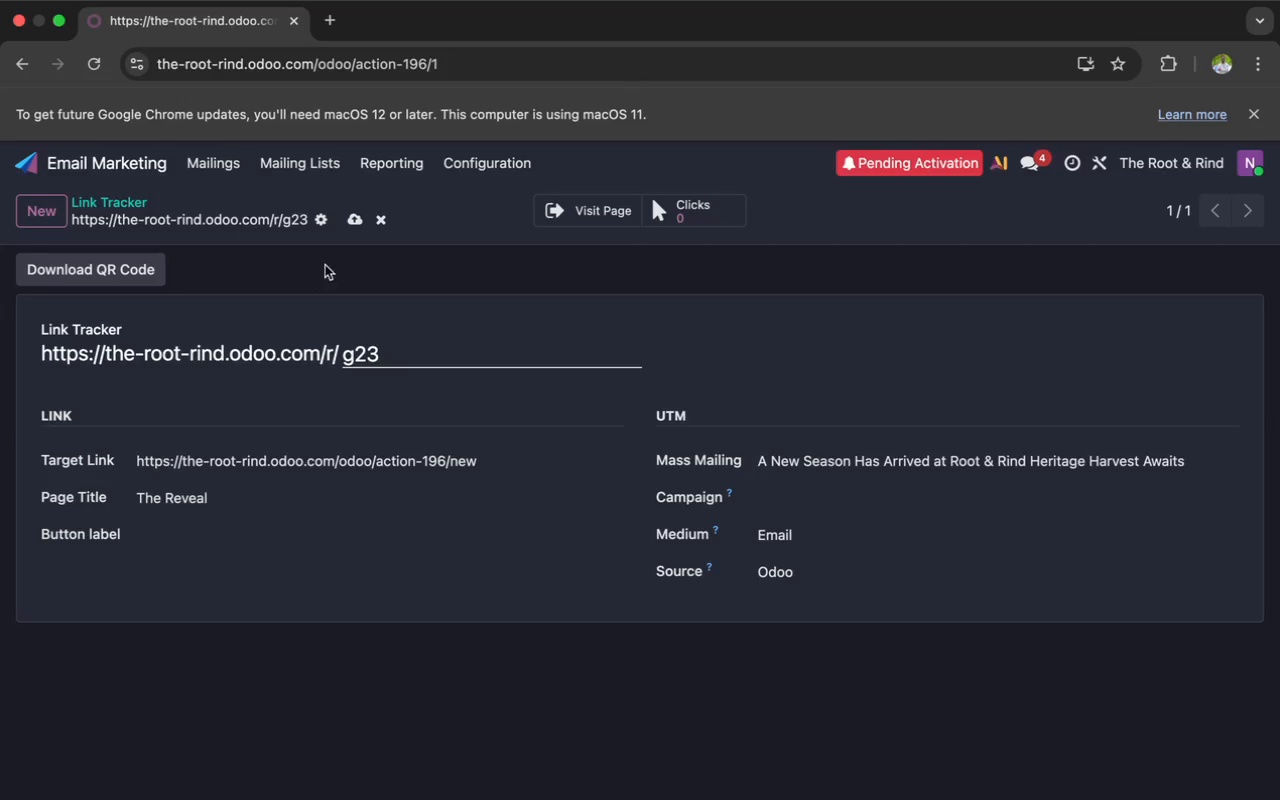 
left_click([357, 219])
 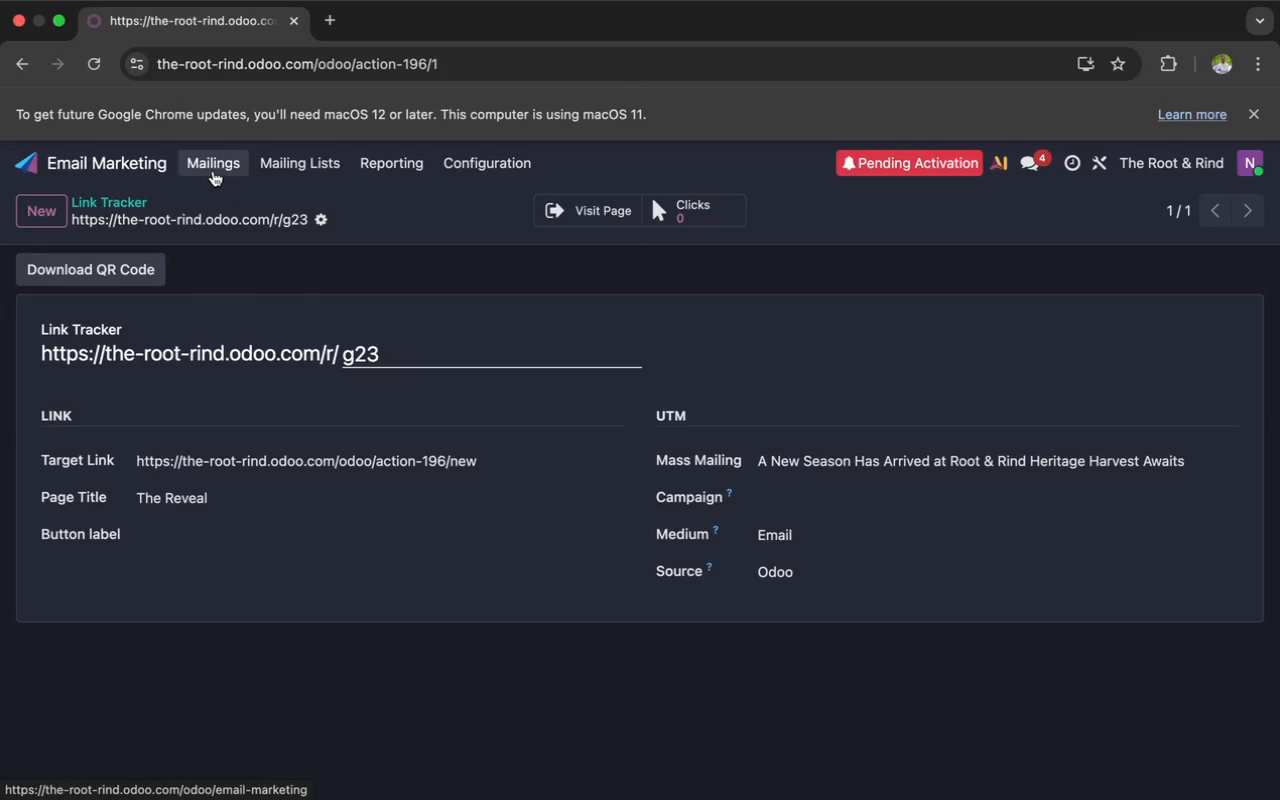 
wait(18.78)
 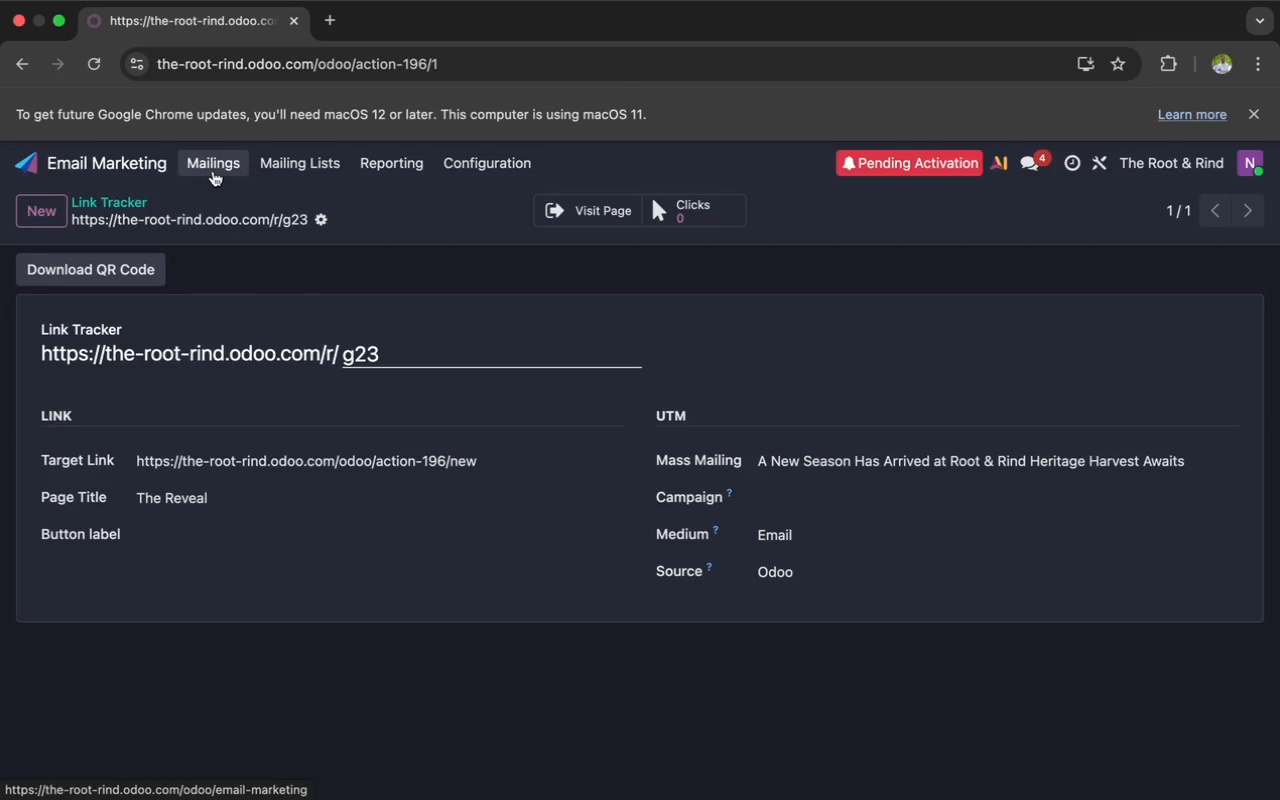 
left_click([214, 173])
 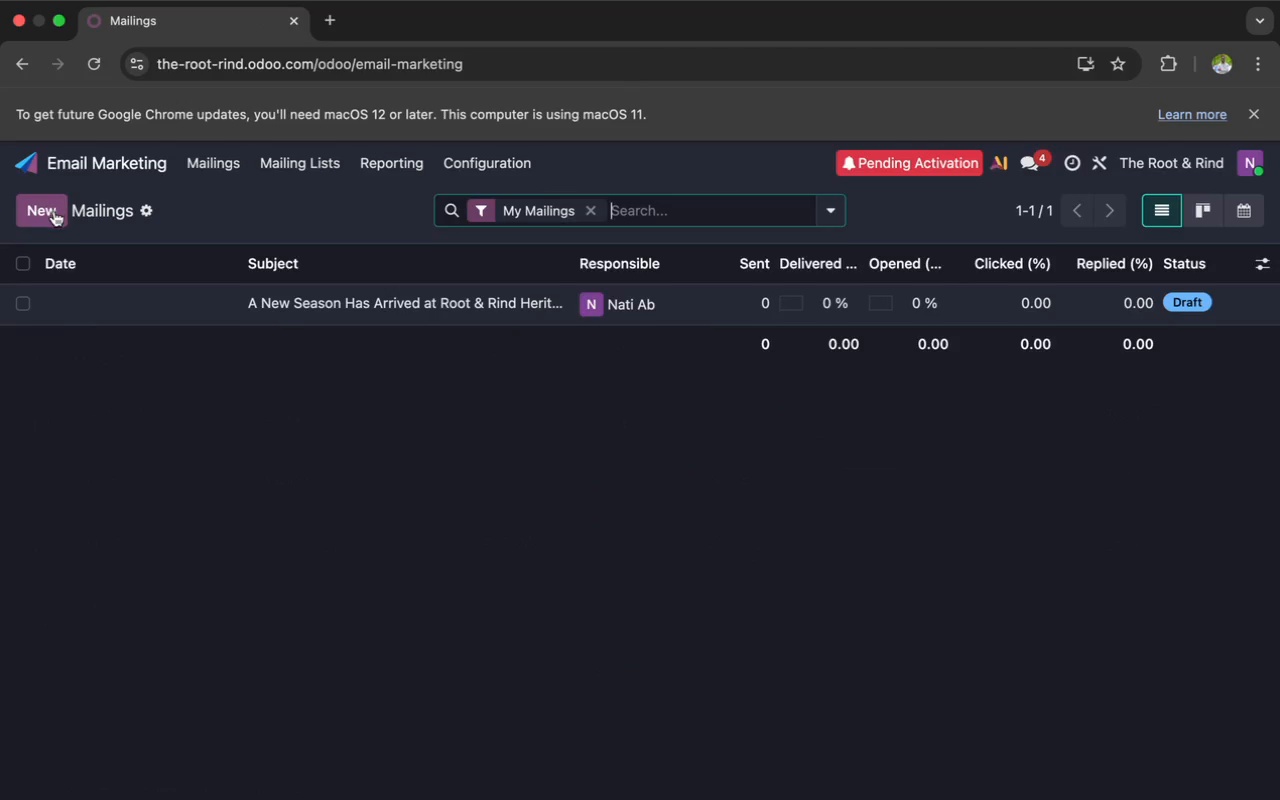 
left_click([43, 214])
 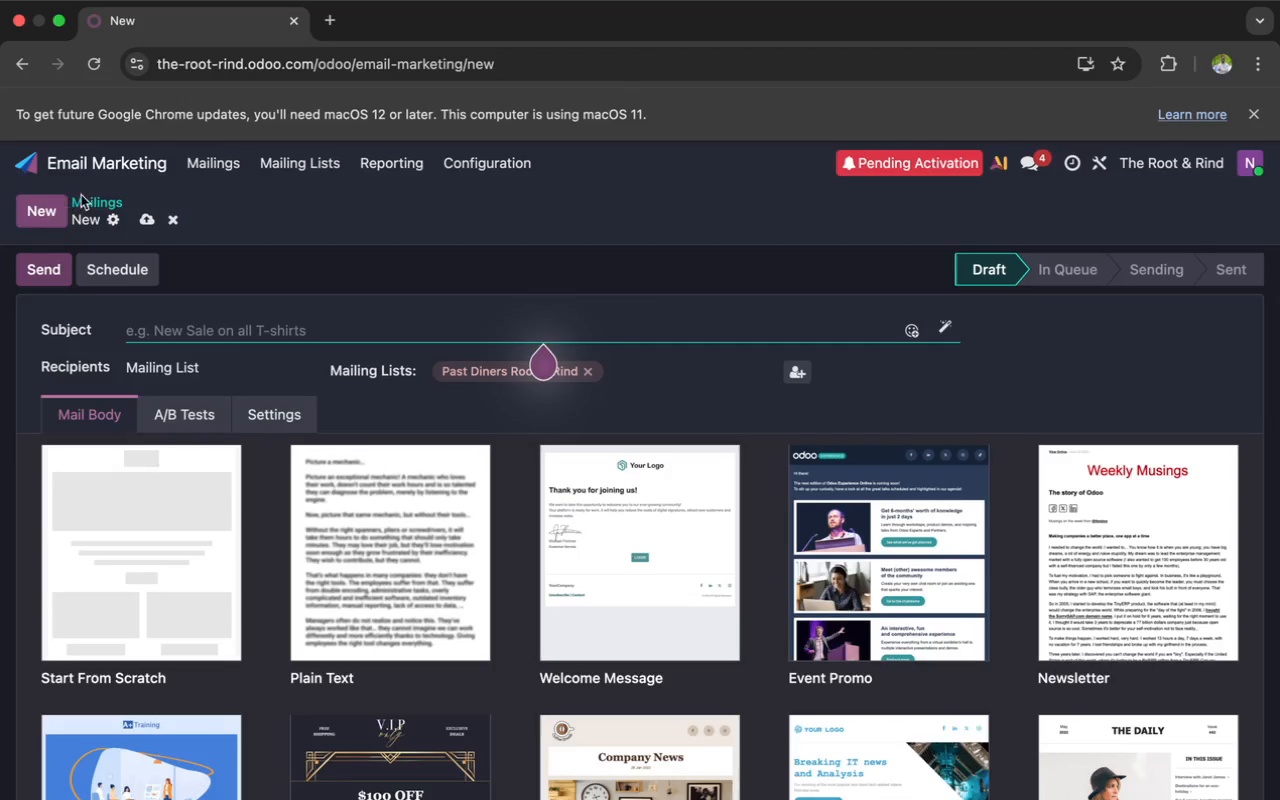 
wait(10.28)
 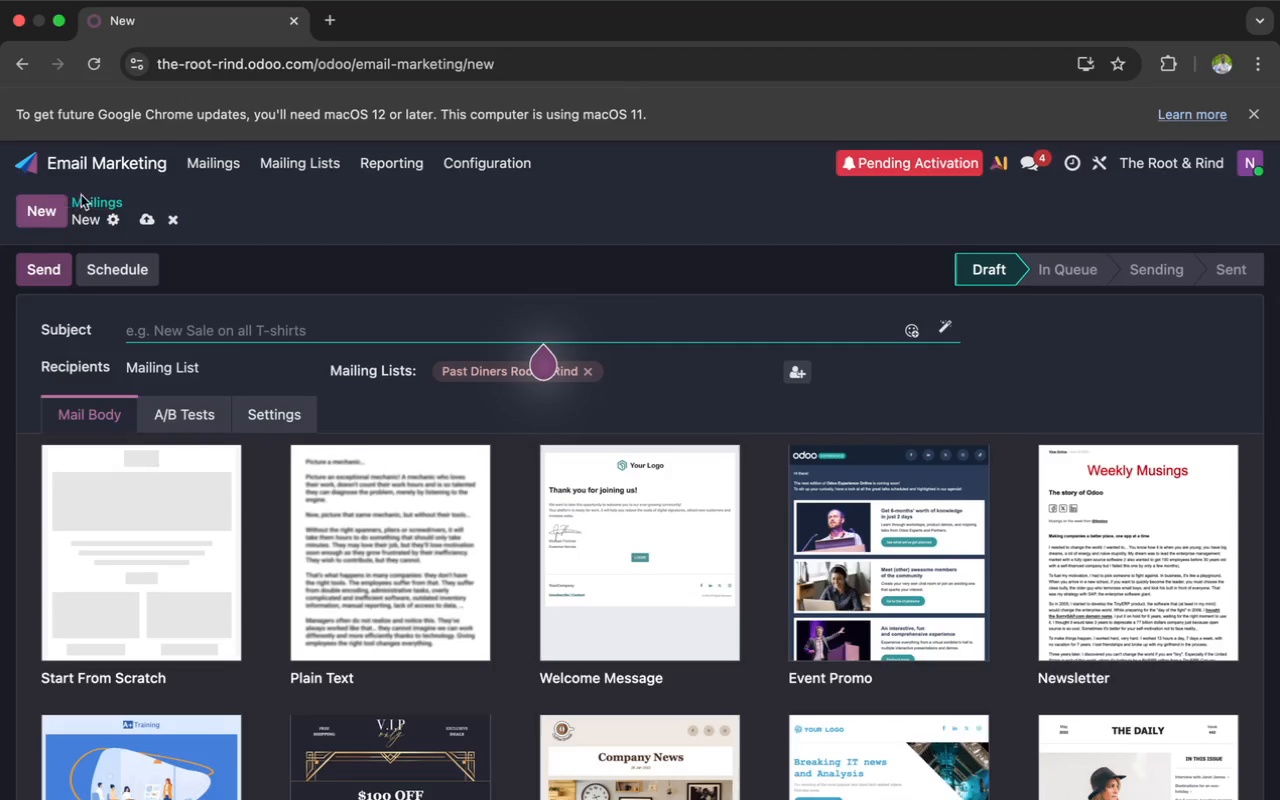 
left_click([210, 168])
 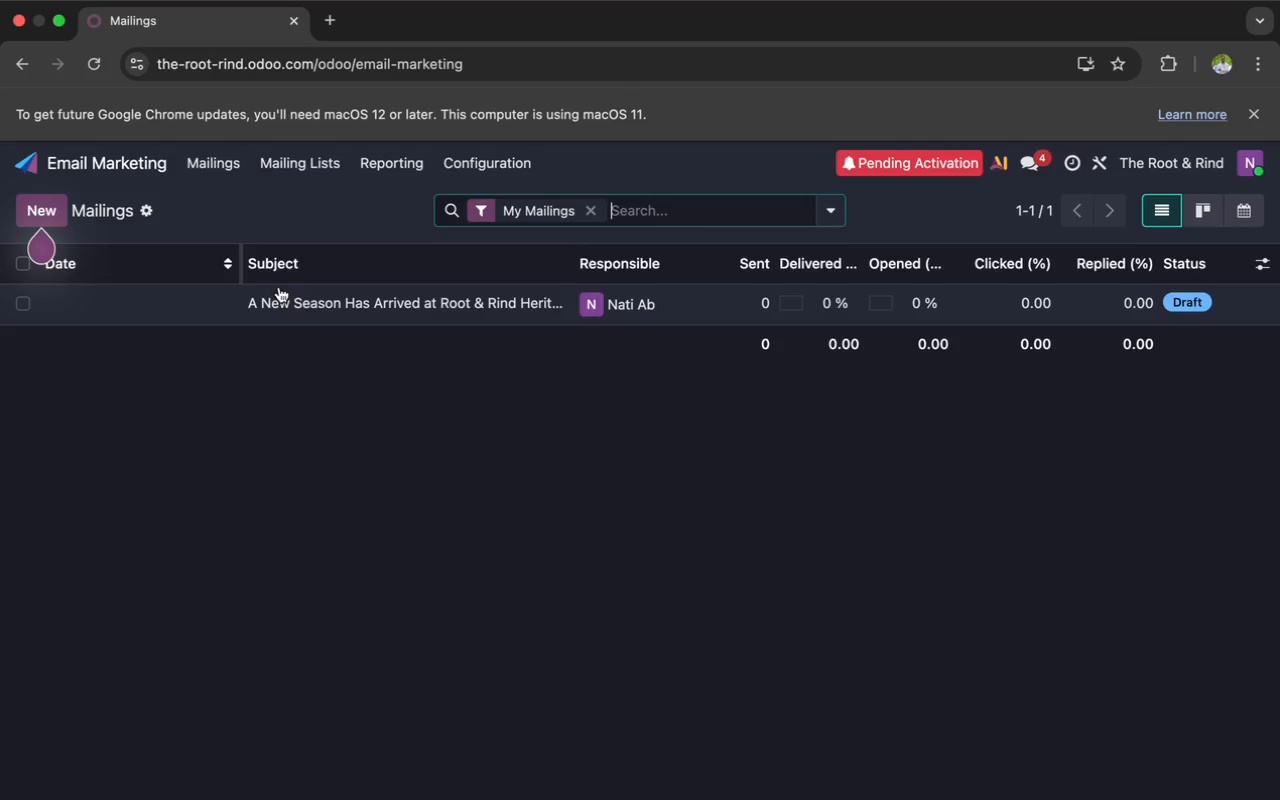 
left_click([293, 303])
 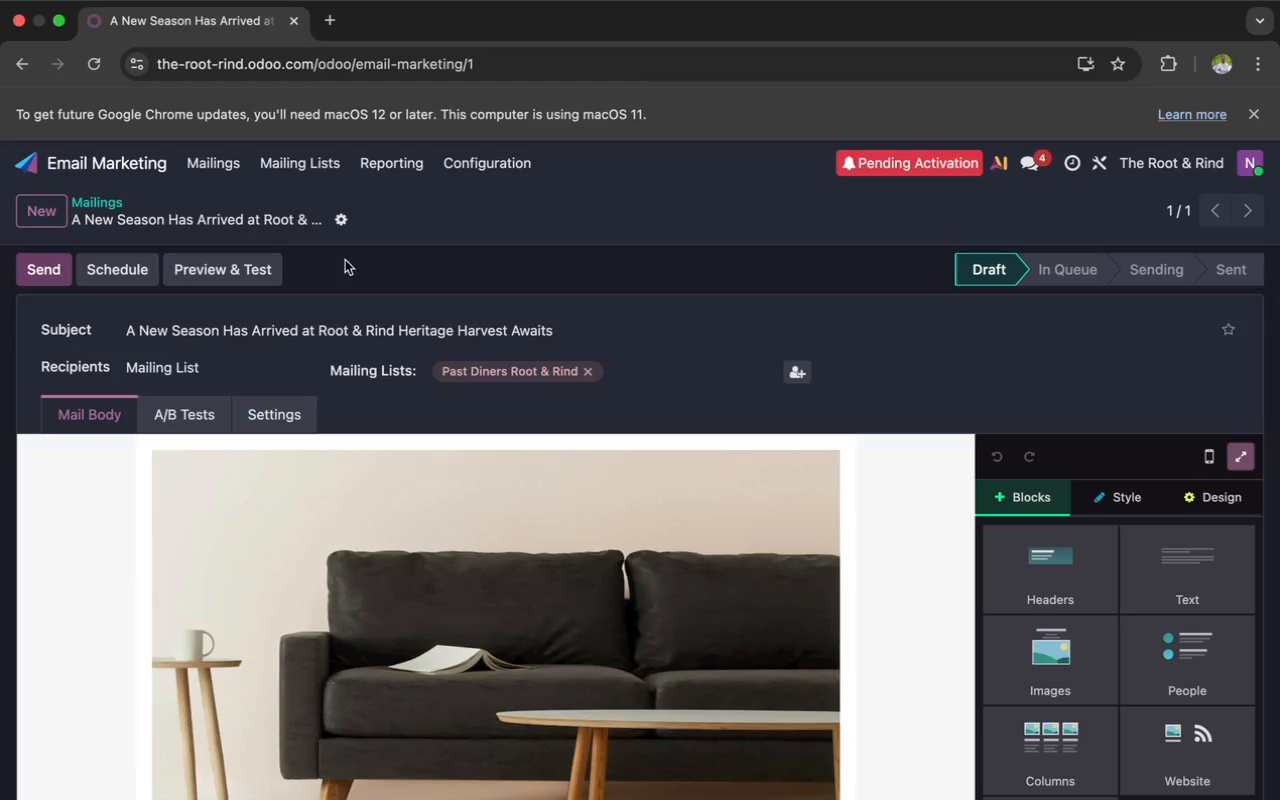 
left_click([475, 167])
 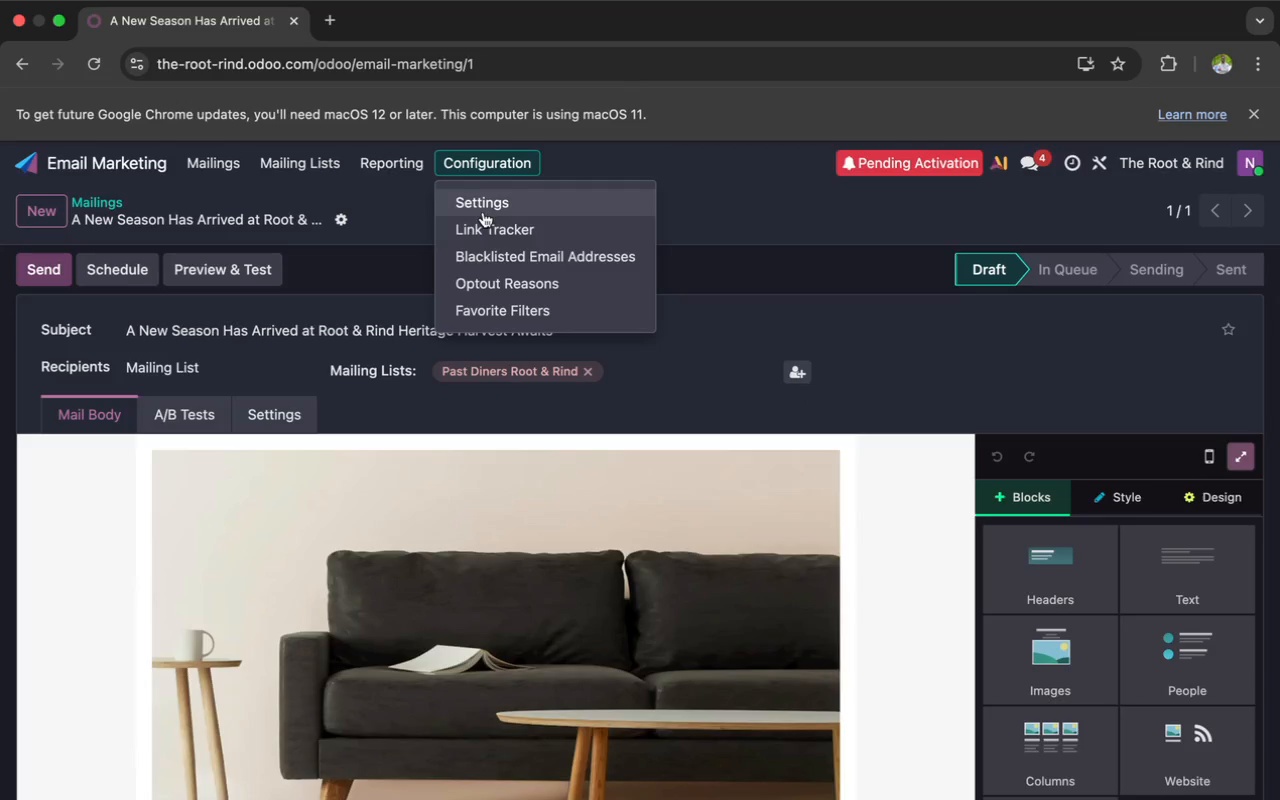 
left_click([488, 226])
 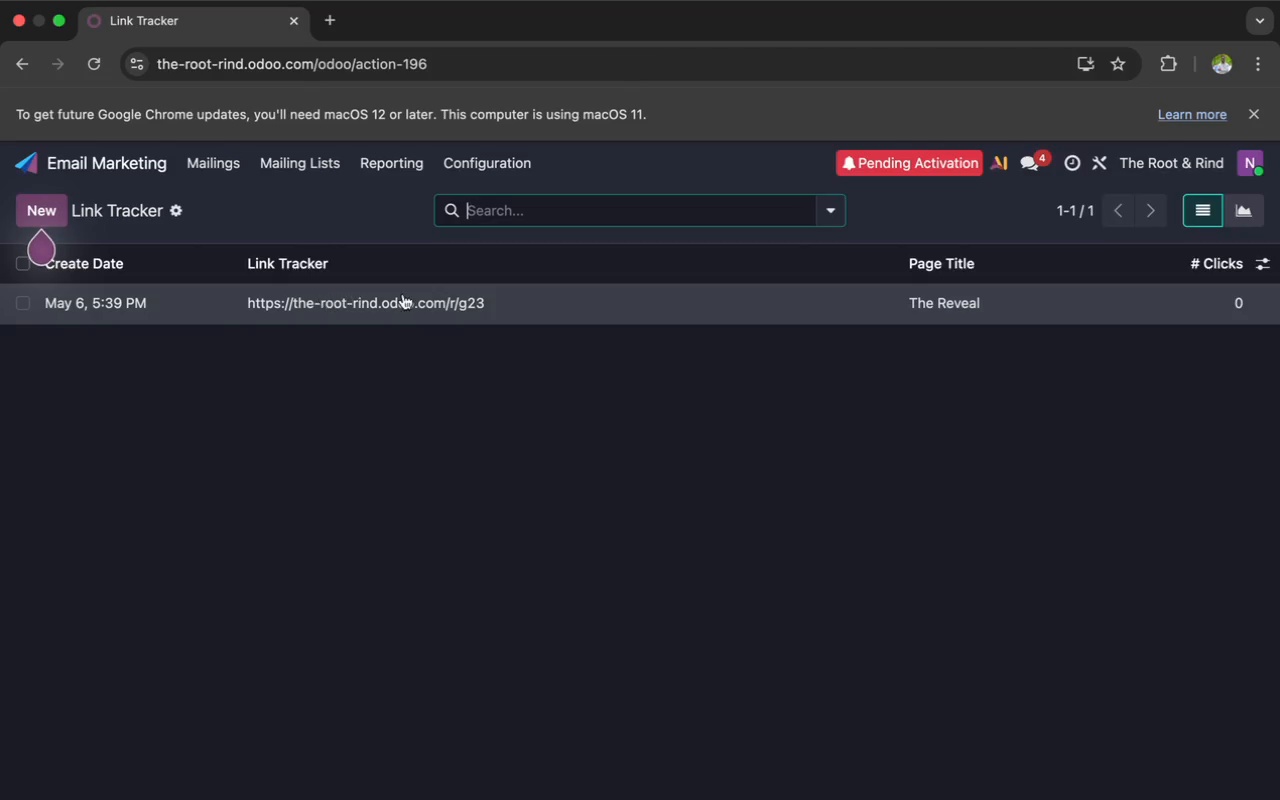 
left_click([478, 296])
 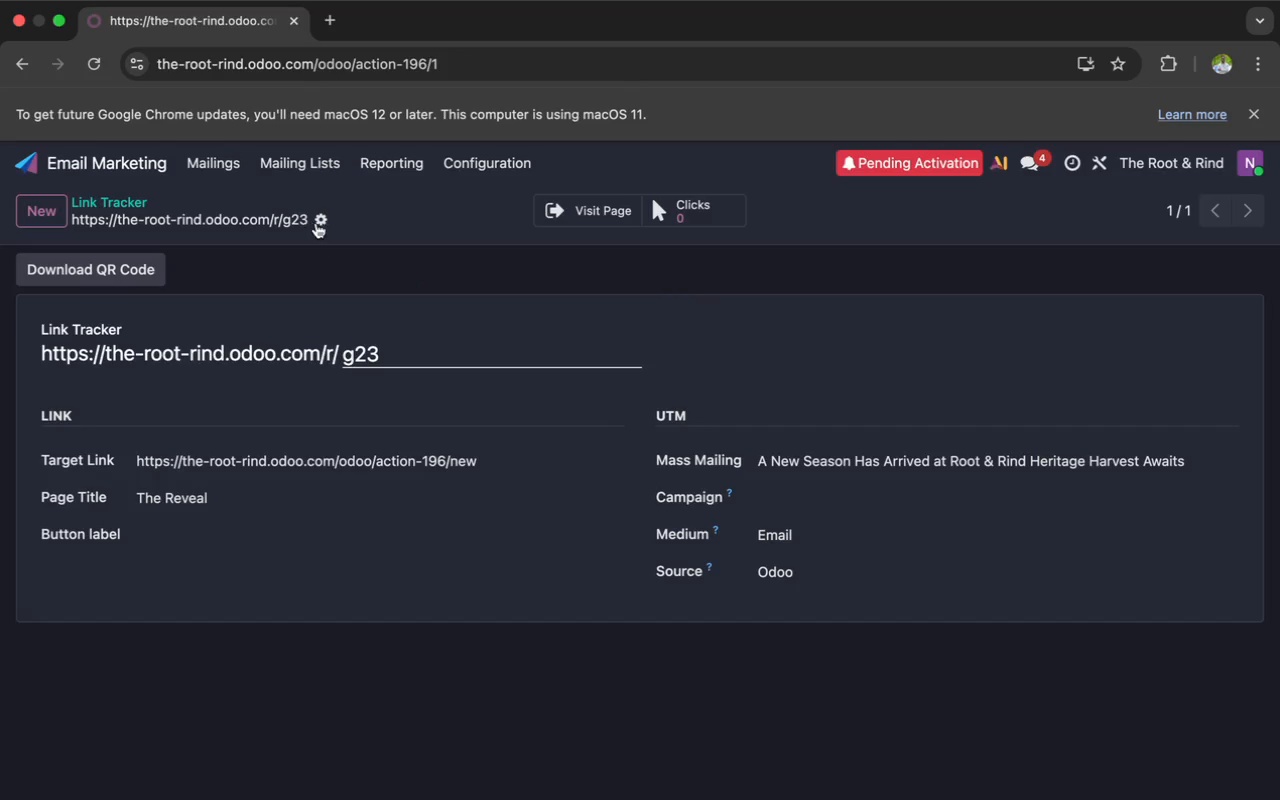 
left_click_drag(start_coordinate=[309, 219], to_coordinate=[74, 222])
 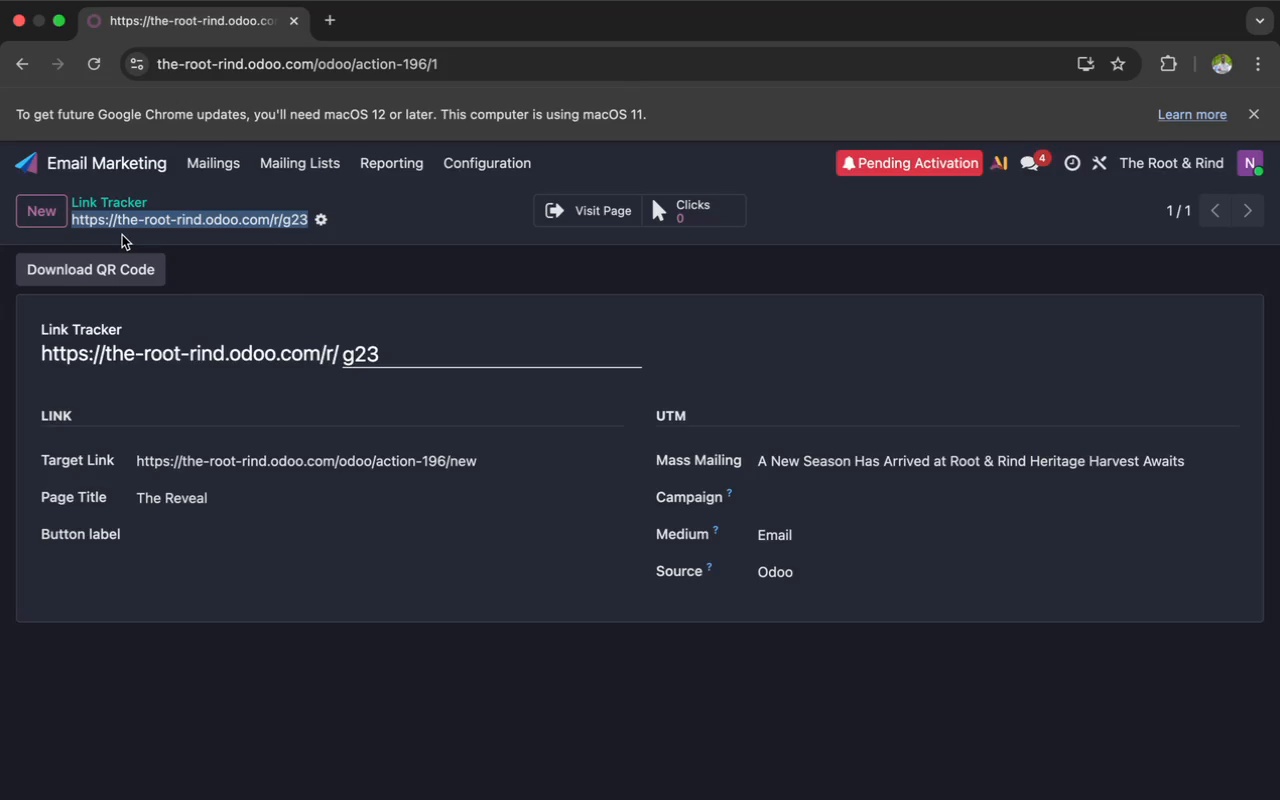 
key(Meta+C)
 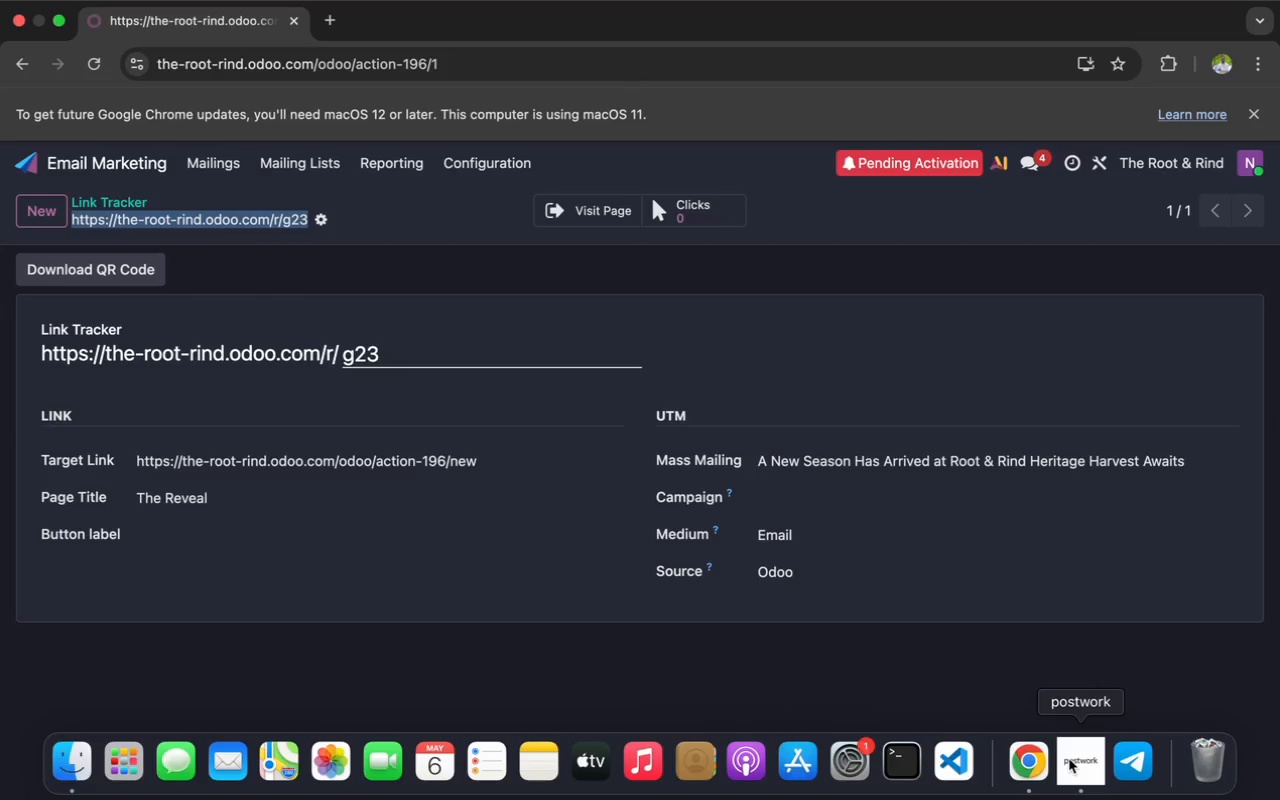 
wait(6.26)
 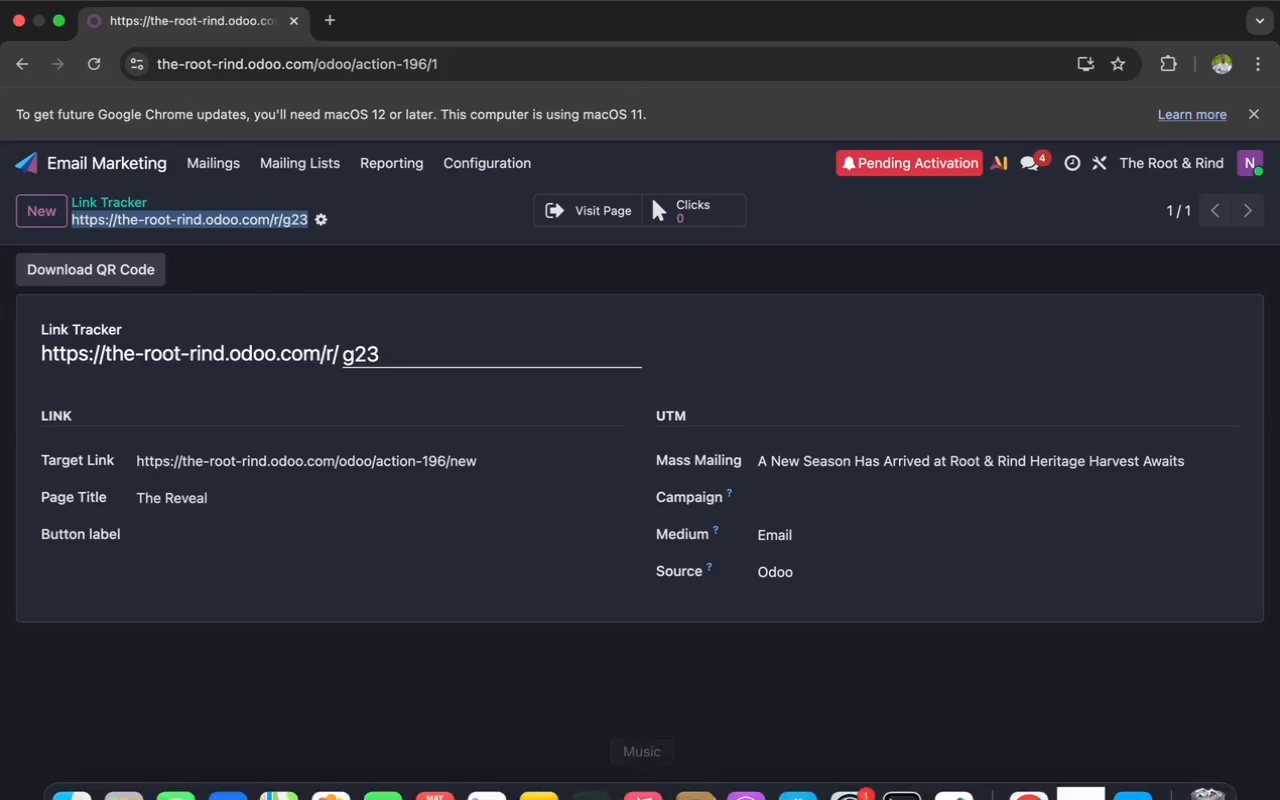 
left_click([518, 565])
 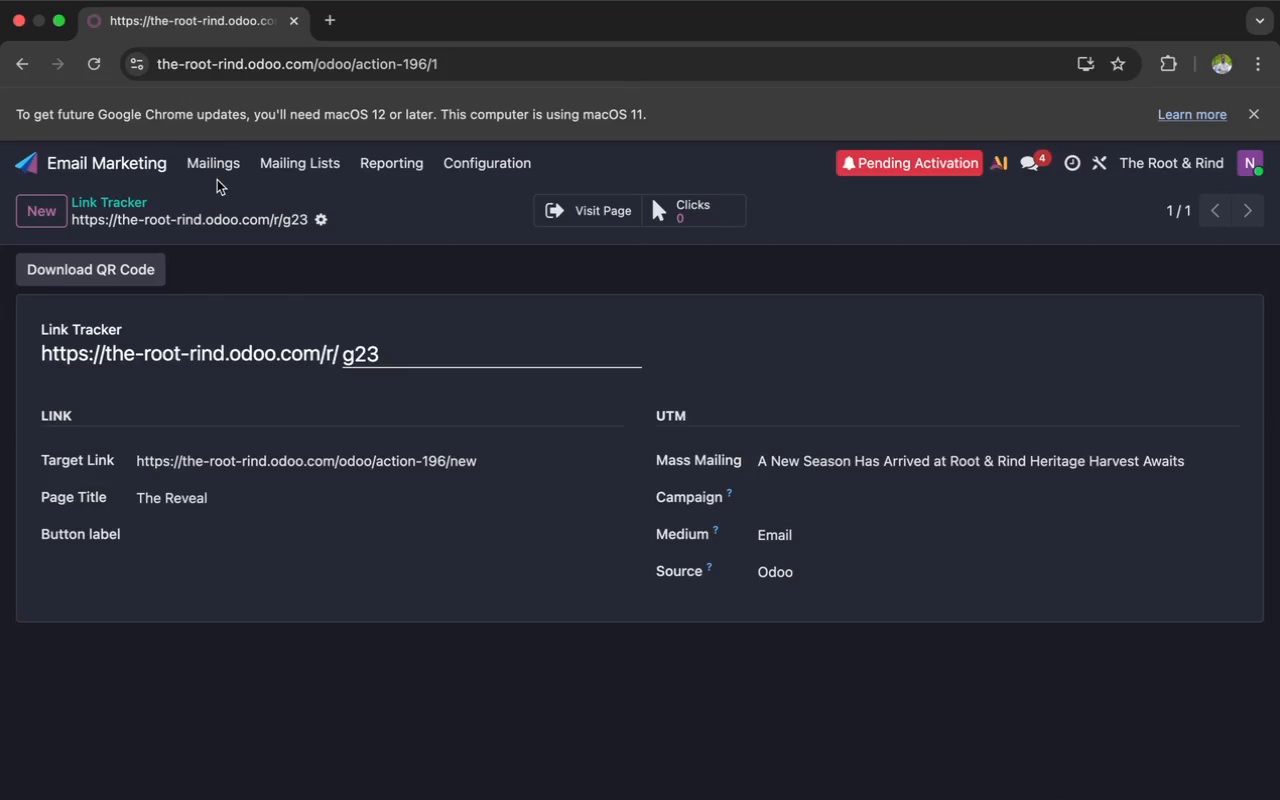 
left_click([213, 170])
 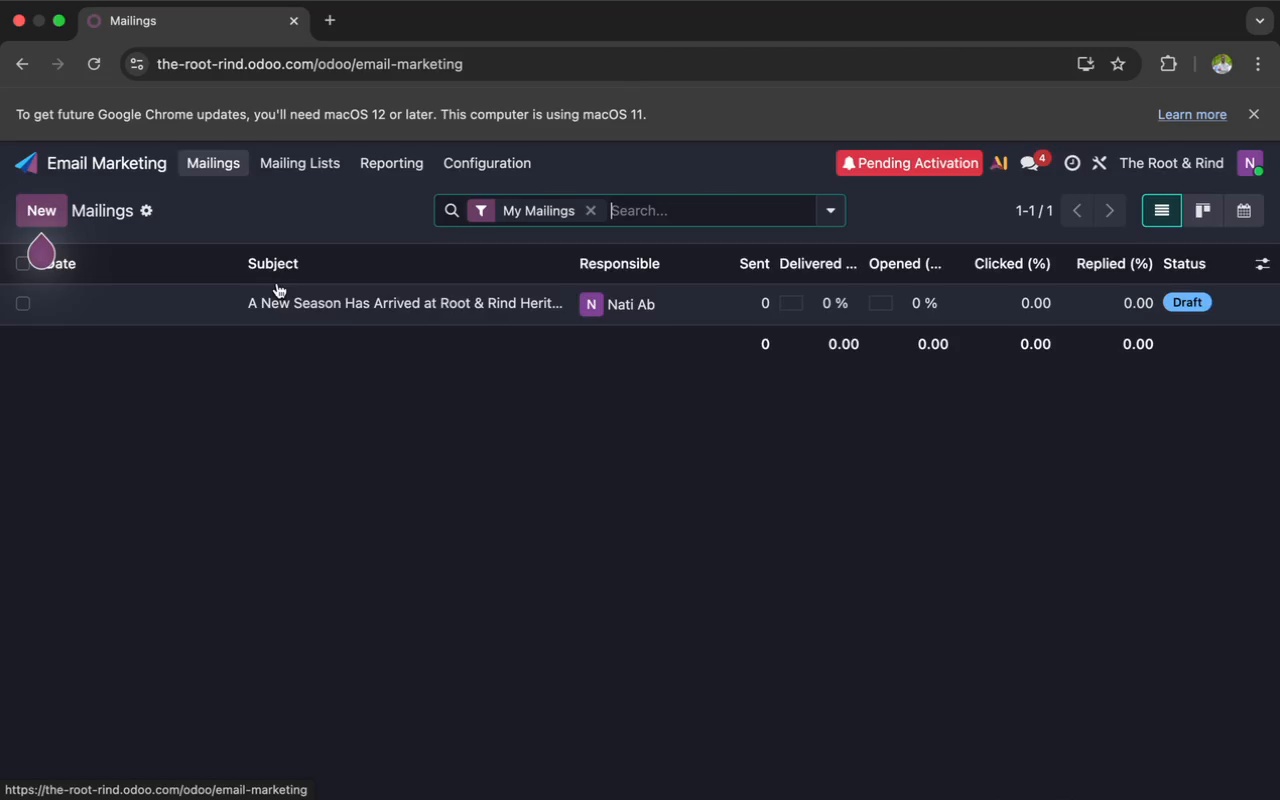 
left_click([285, 307])
 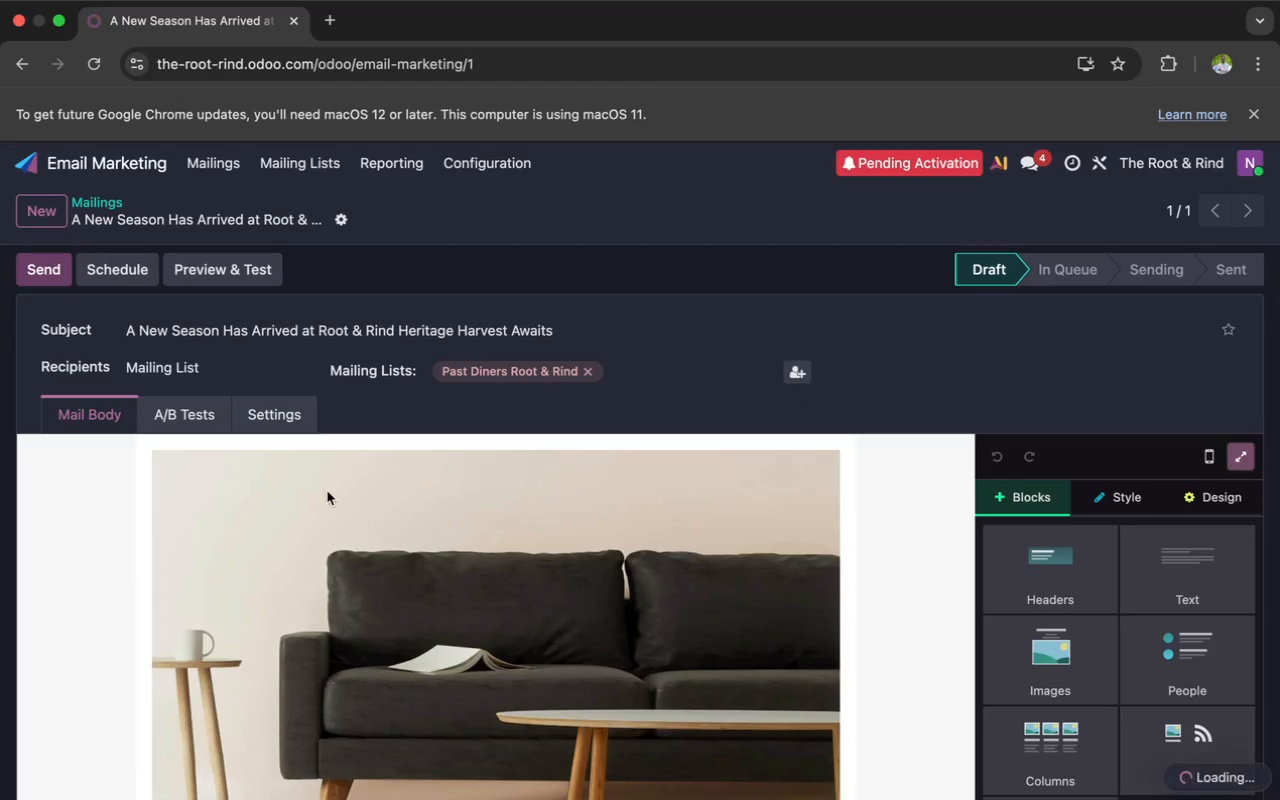 
scroll: coordinate [329, 493], scroll_direction: down, amount: 89.0
 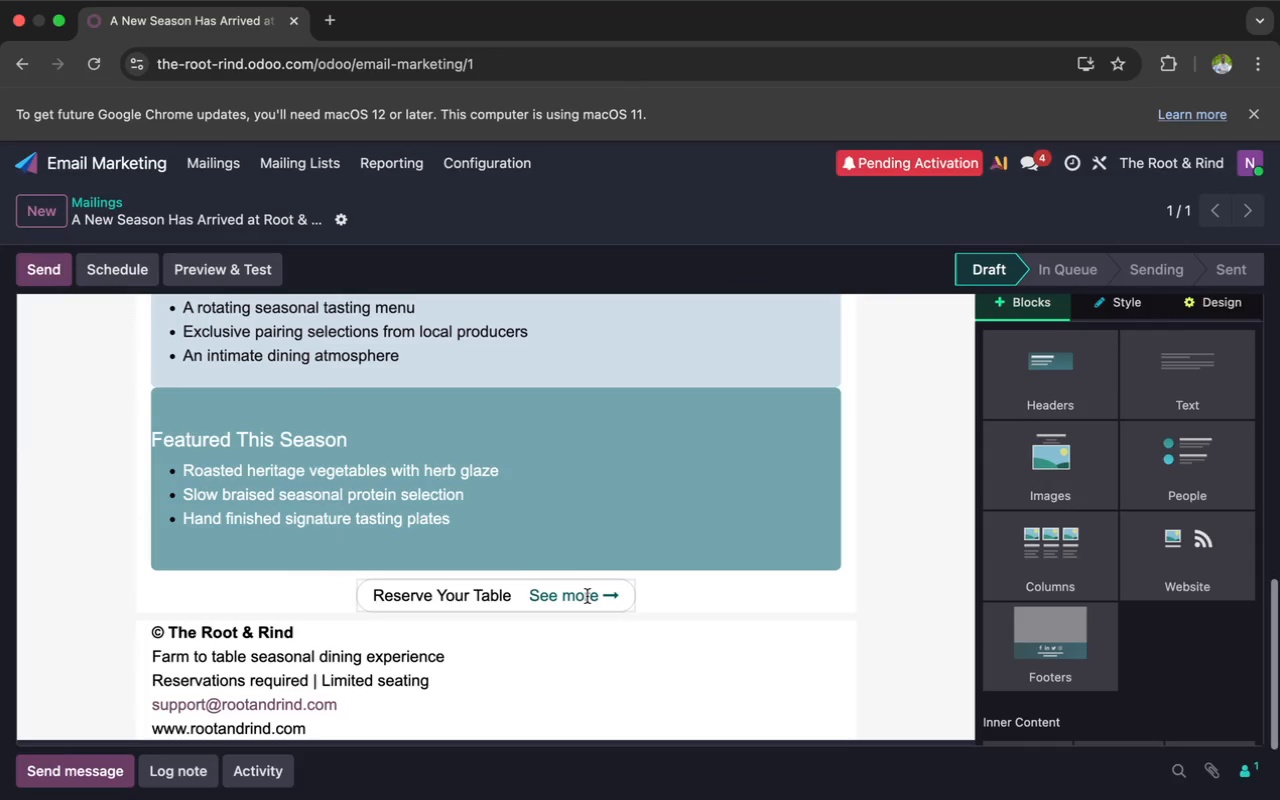 
left_click([585, 601])
 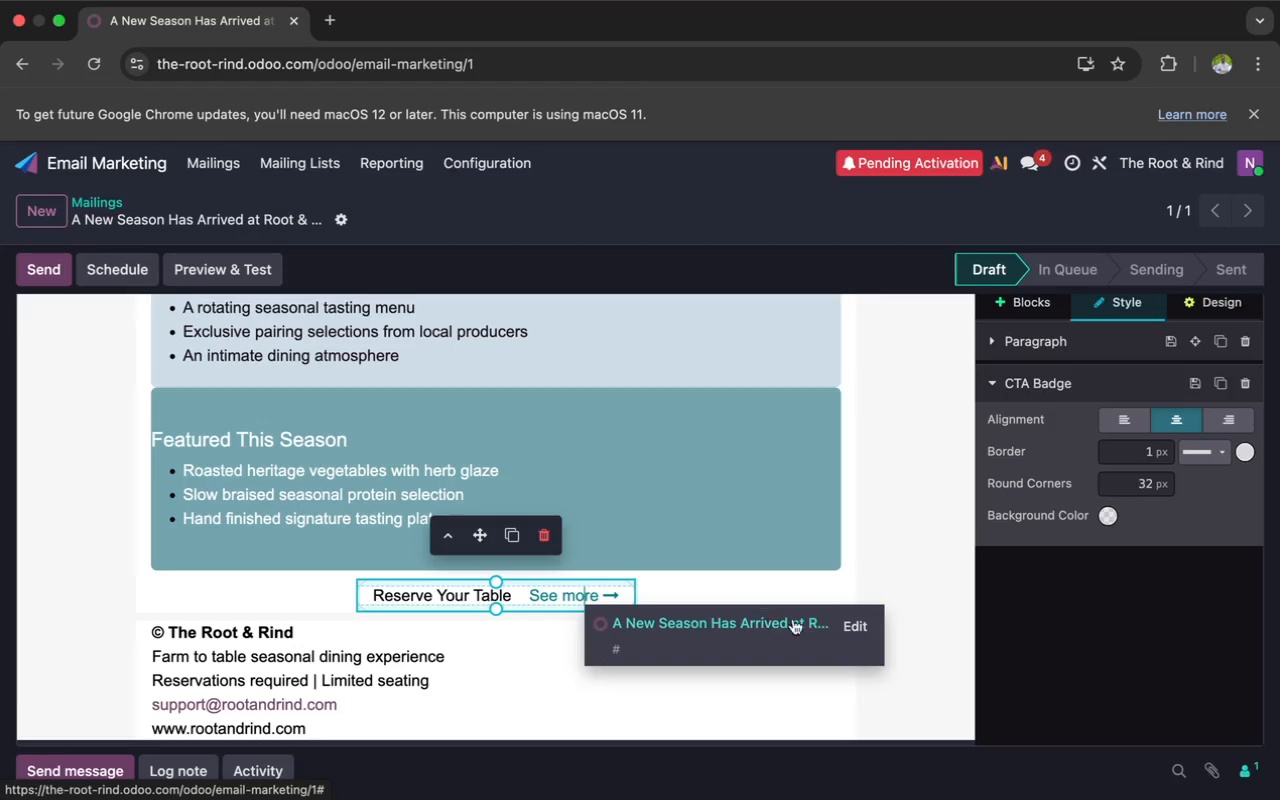 
left_click([850, 626])
 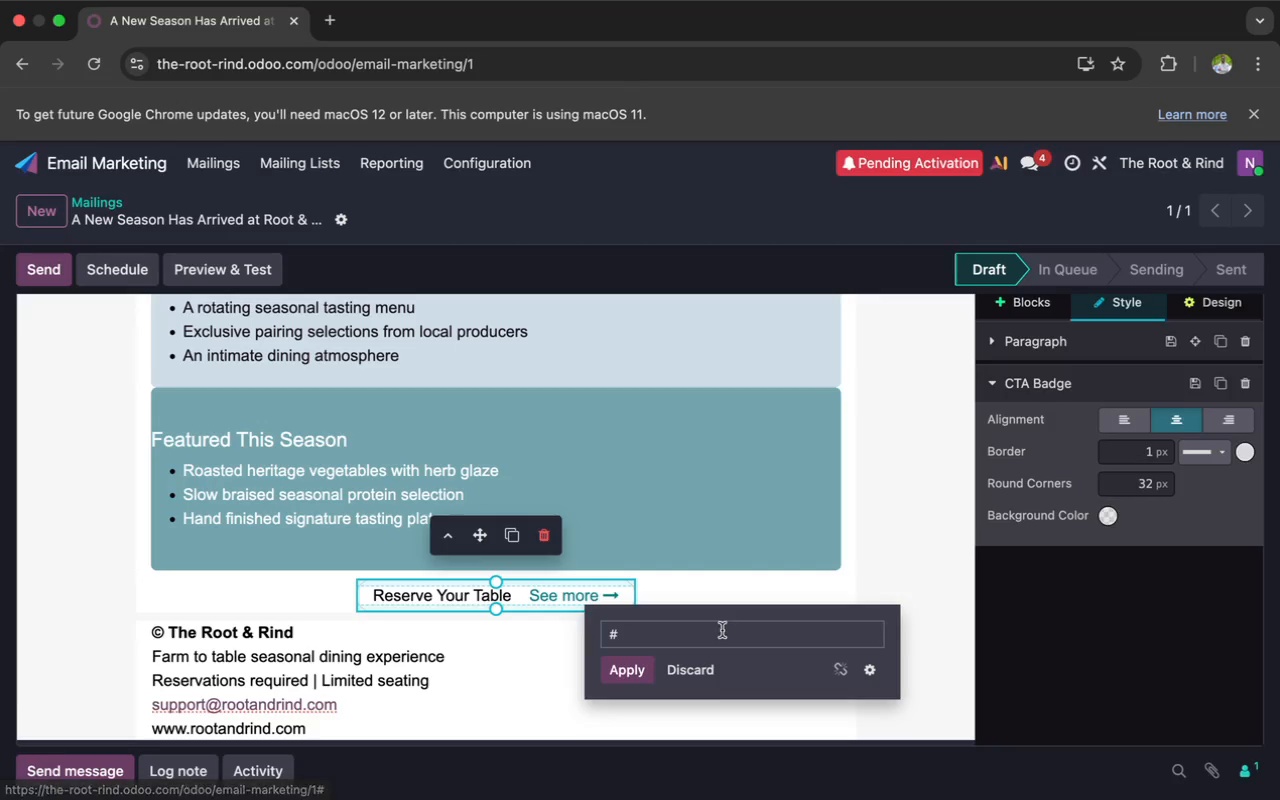 
left_click([716, 635])
 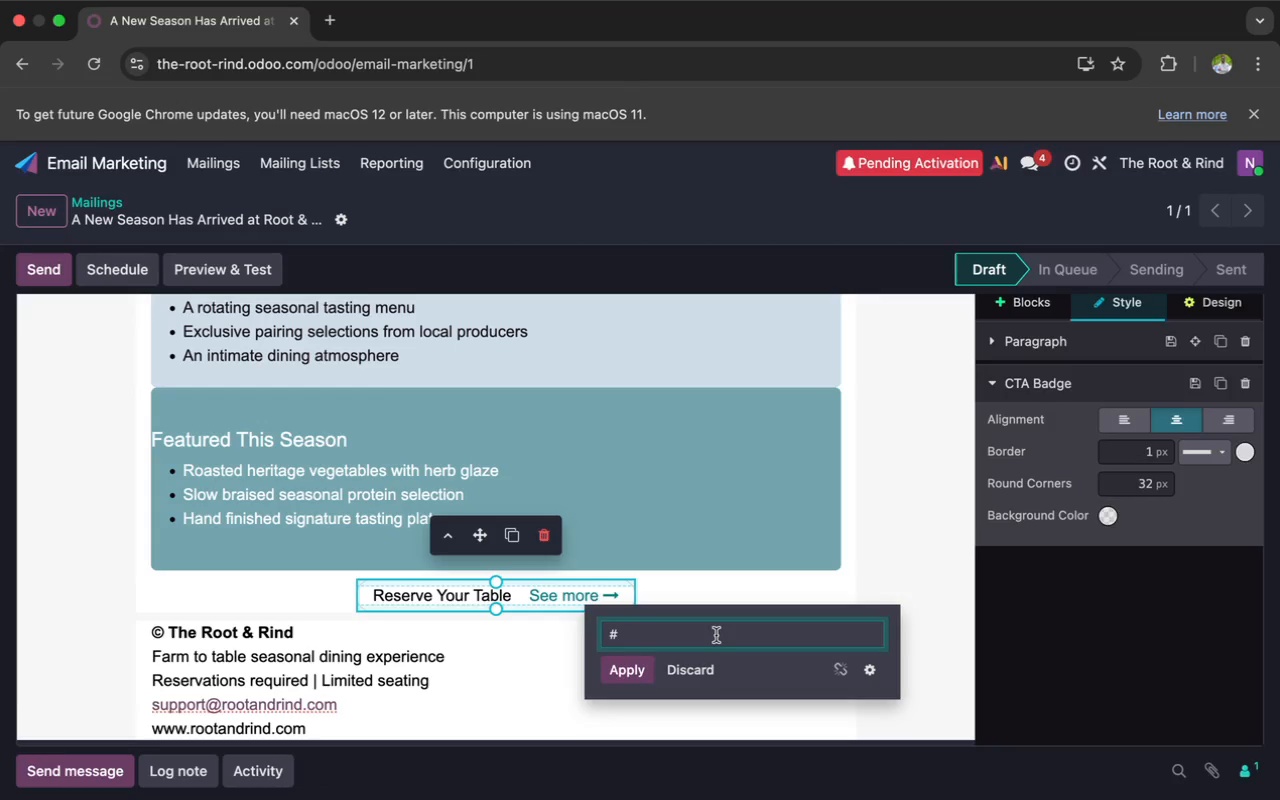 
key(Backspace)
 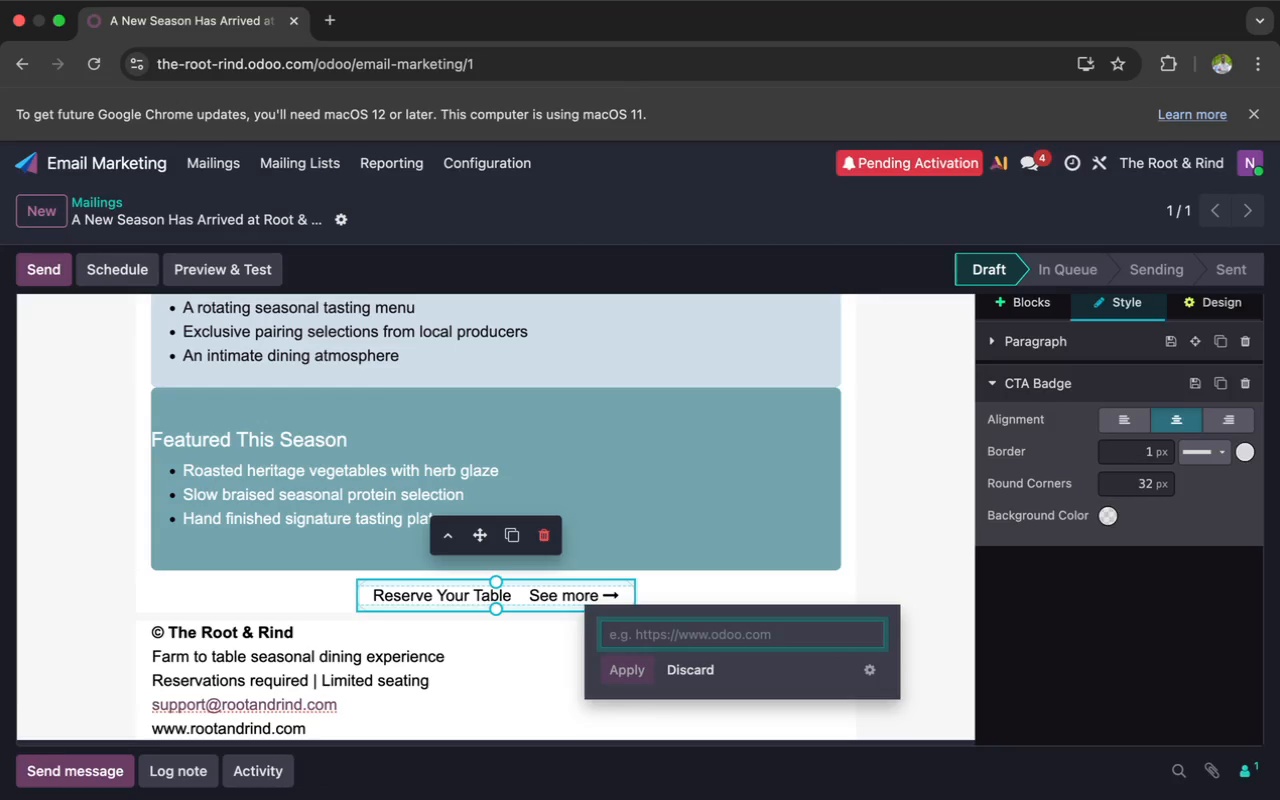 
key(Meta+CommandLeft)
 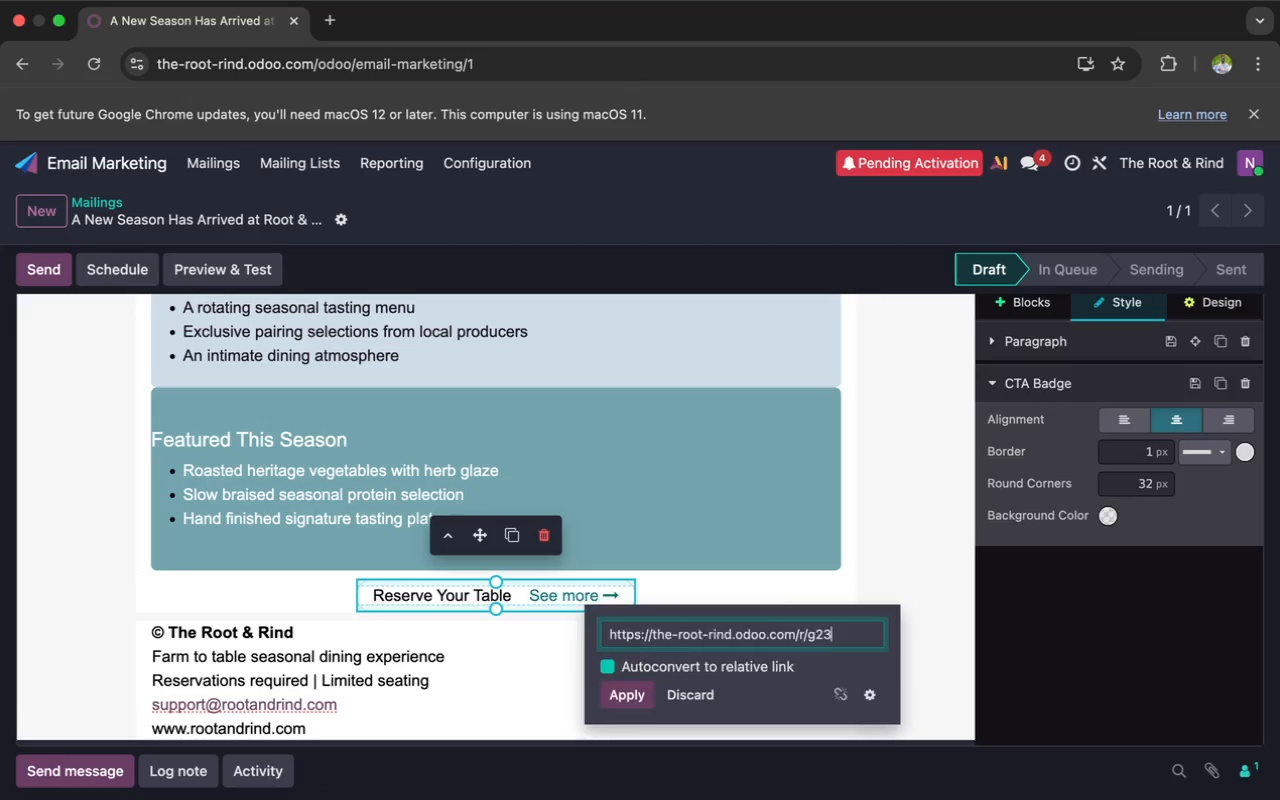 
key(Meta+V)
 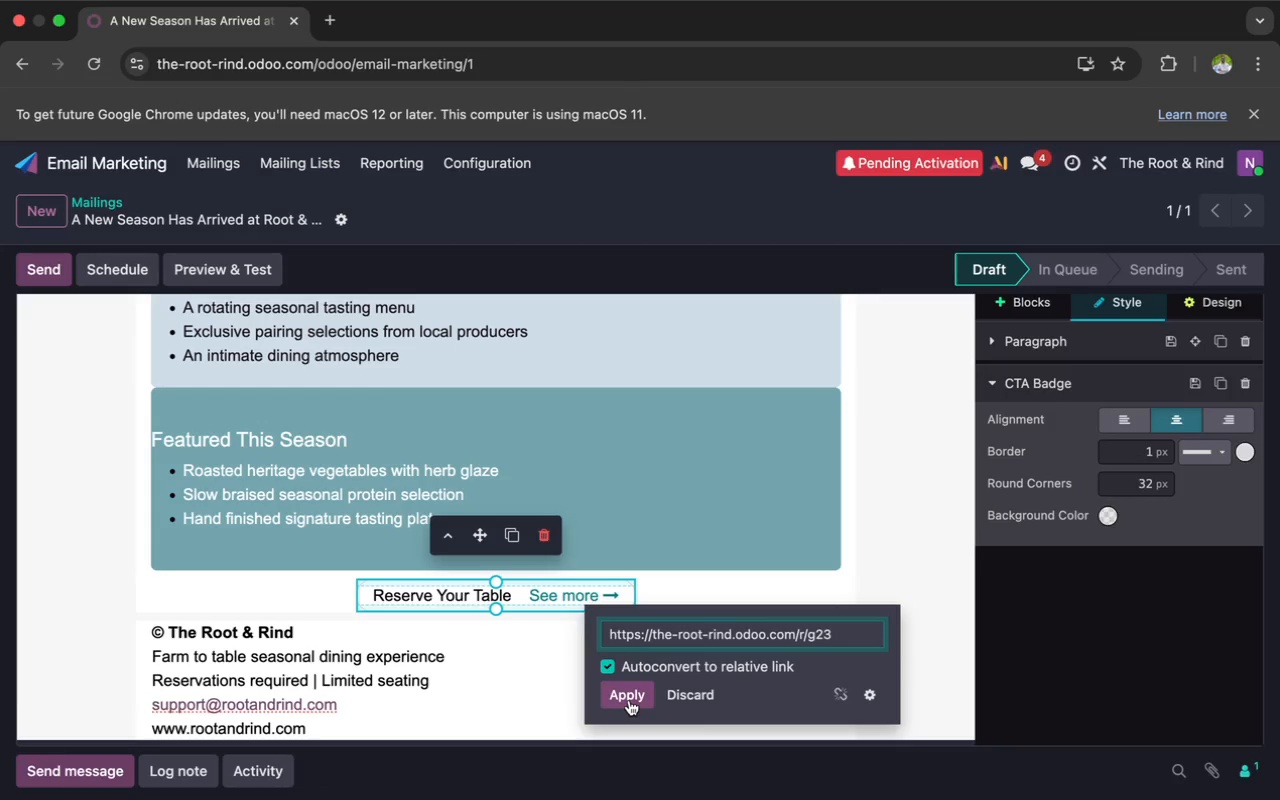 
left_click([629, 700])
 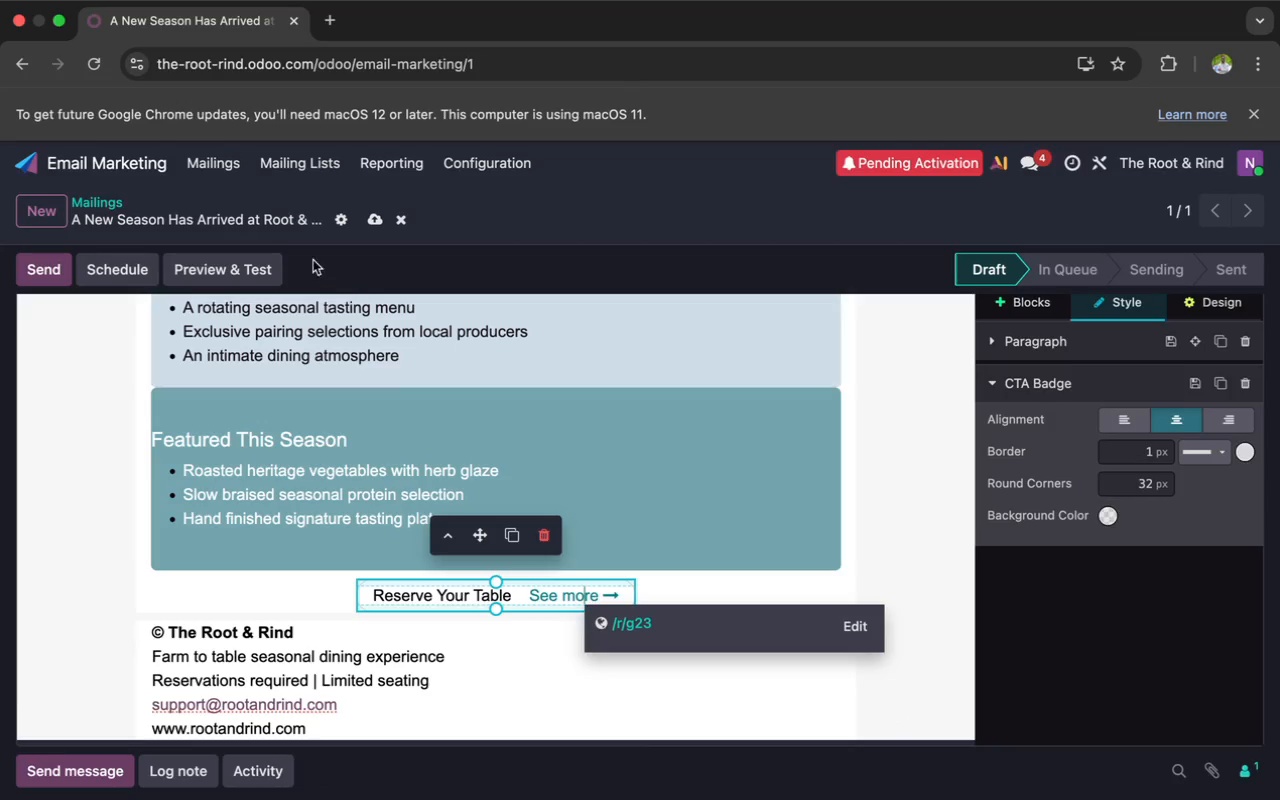 
left_click([371, 226])
 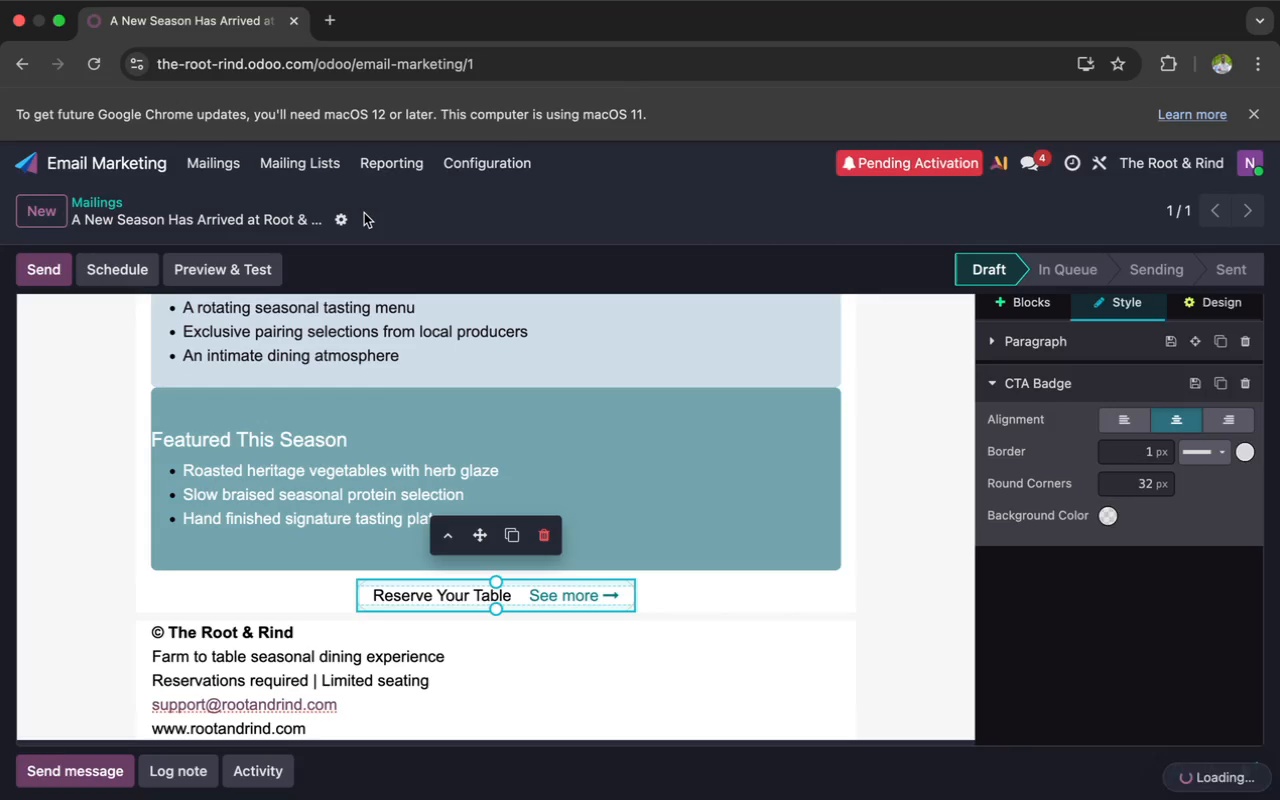 
wait(9.08)
 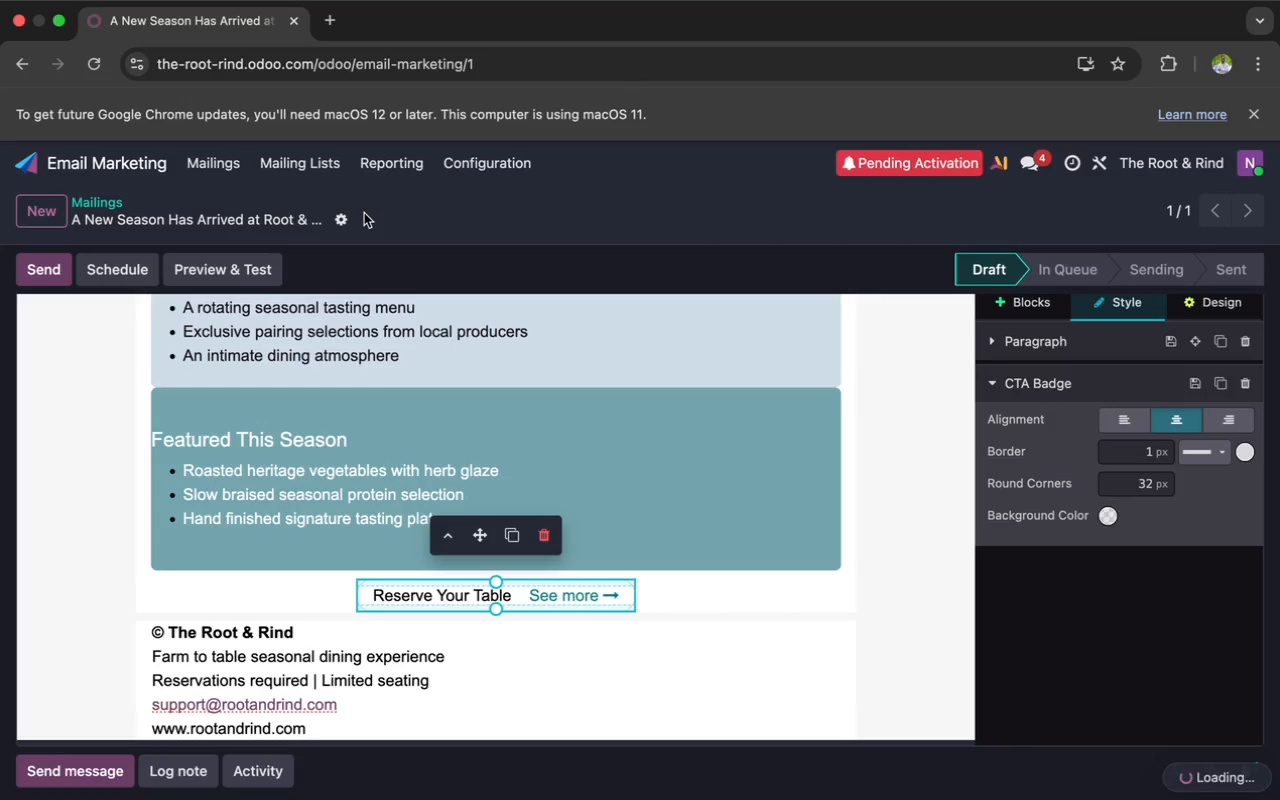 
scroll: coordinate [418, 442], scroll_direction: up, amount: 92.0
 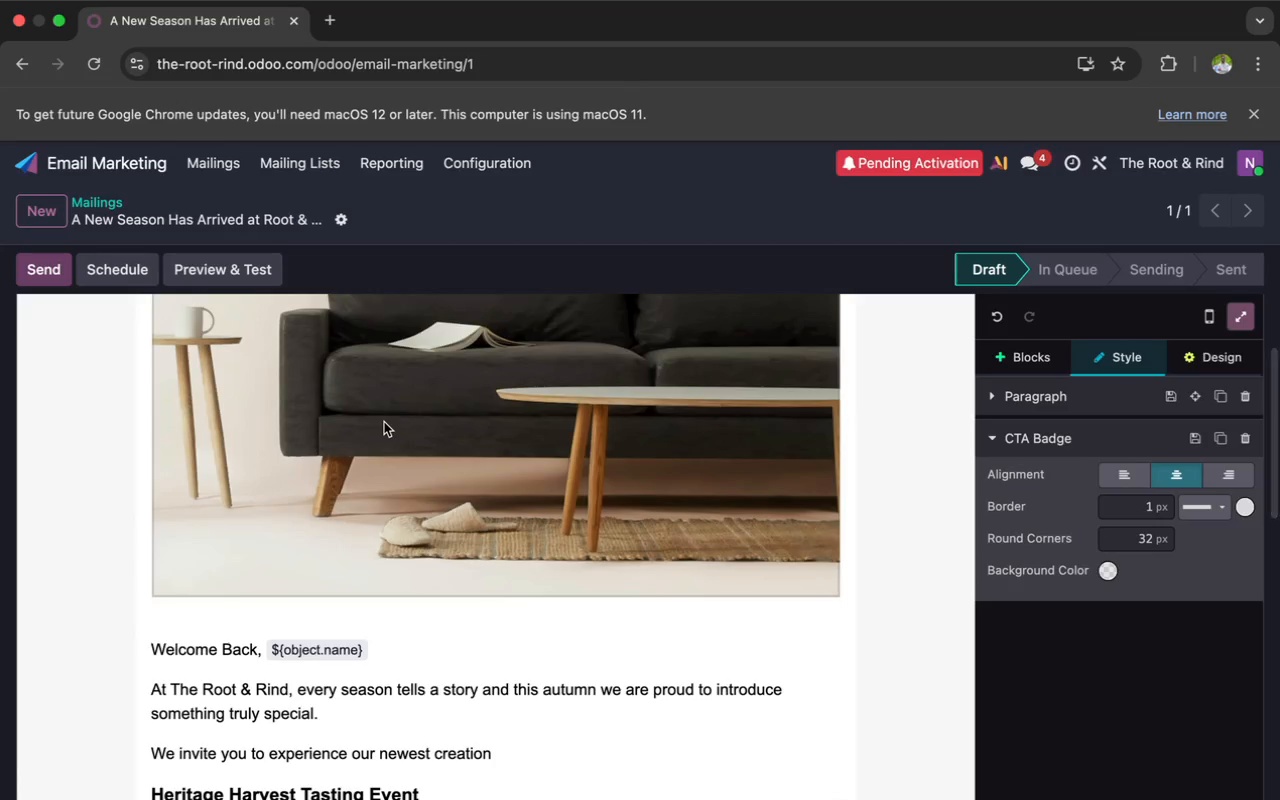 
double_click([382, 423])
 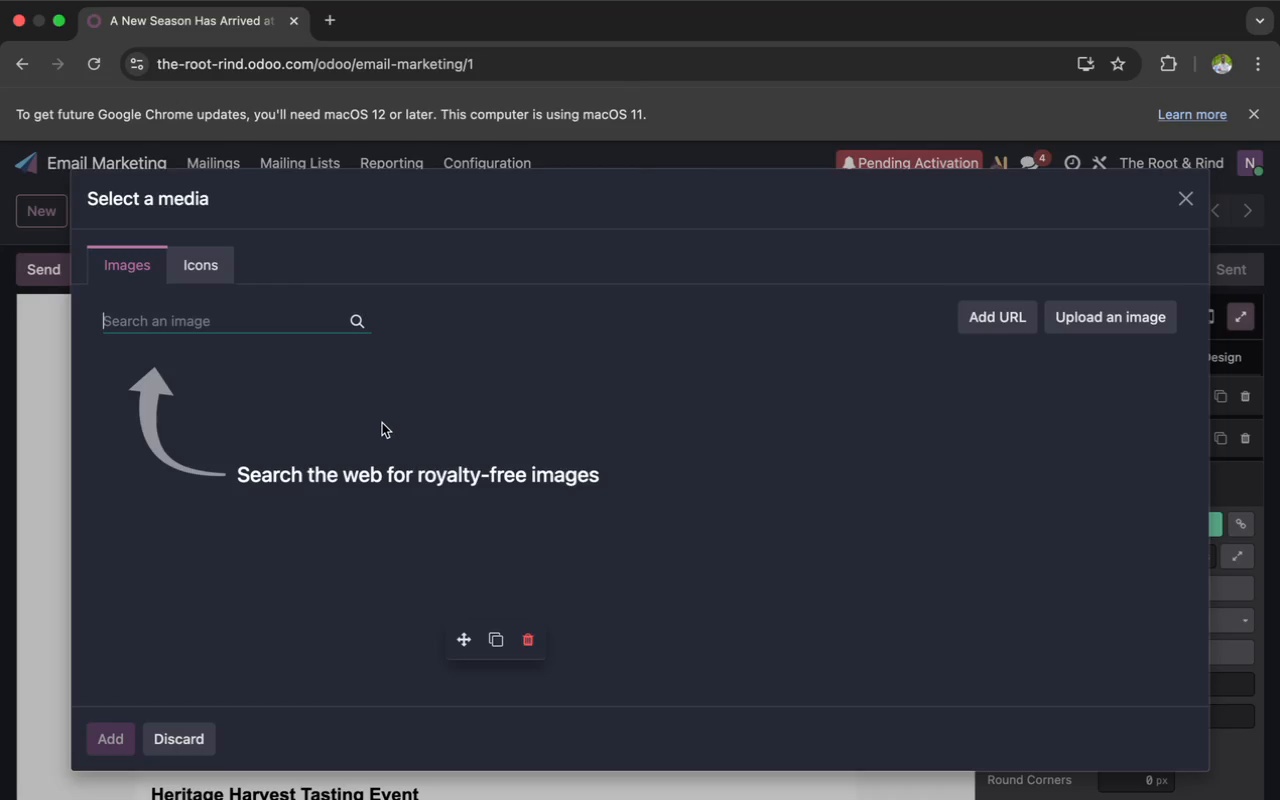 
wait(14.07)
 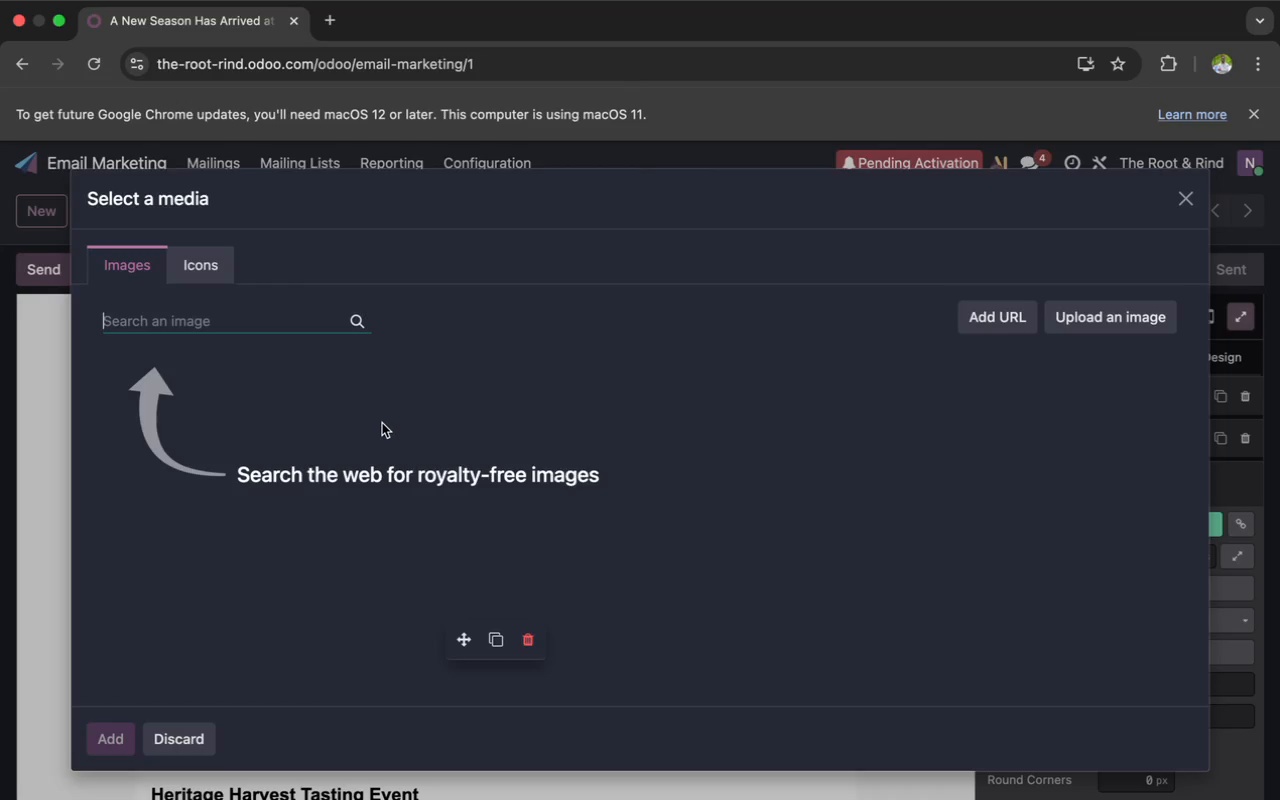 
type(heritage )
 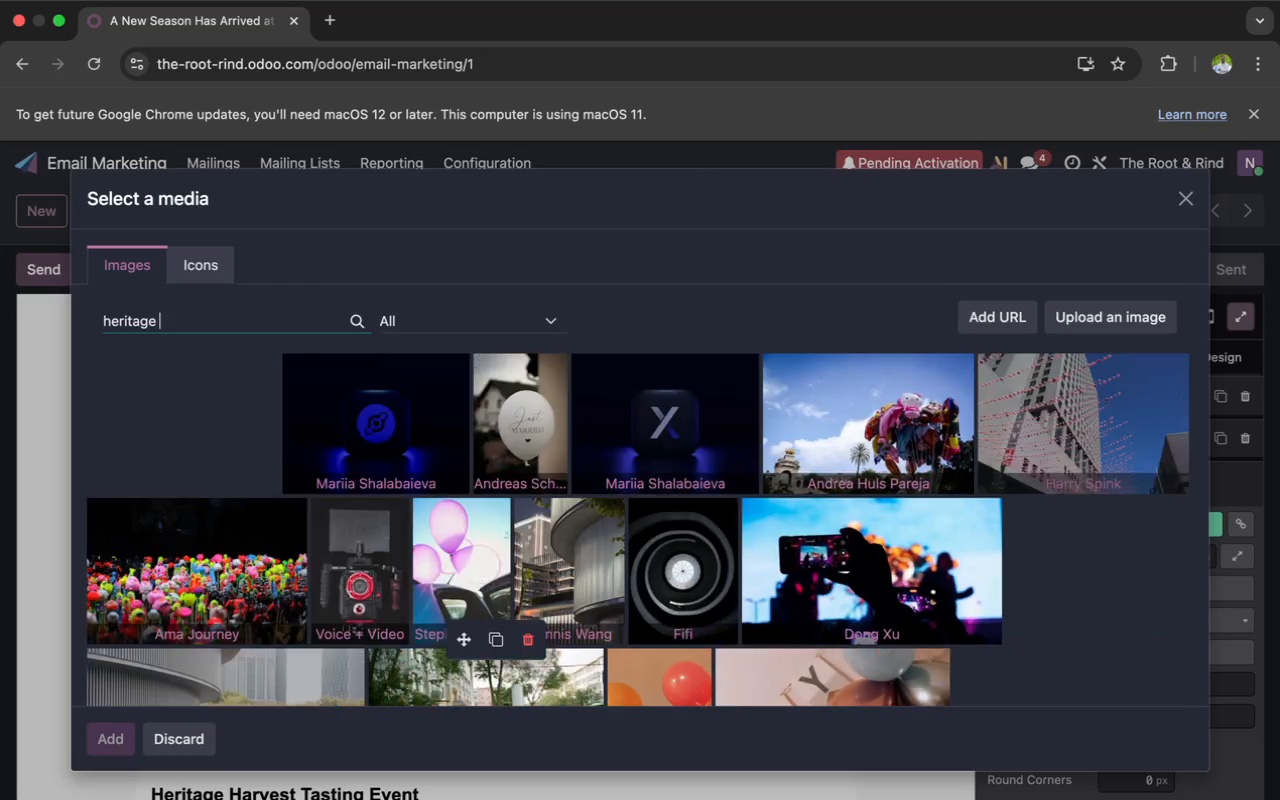 
wait(5.26)
 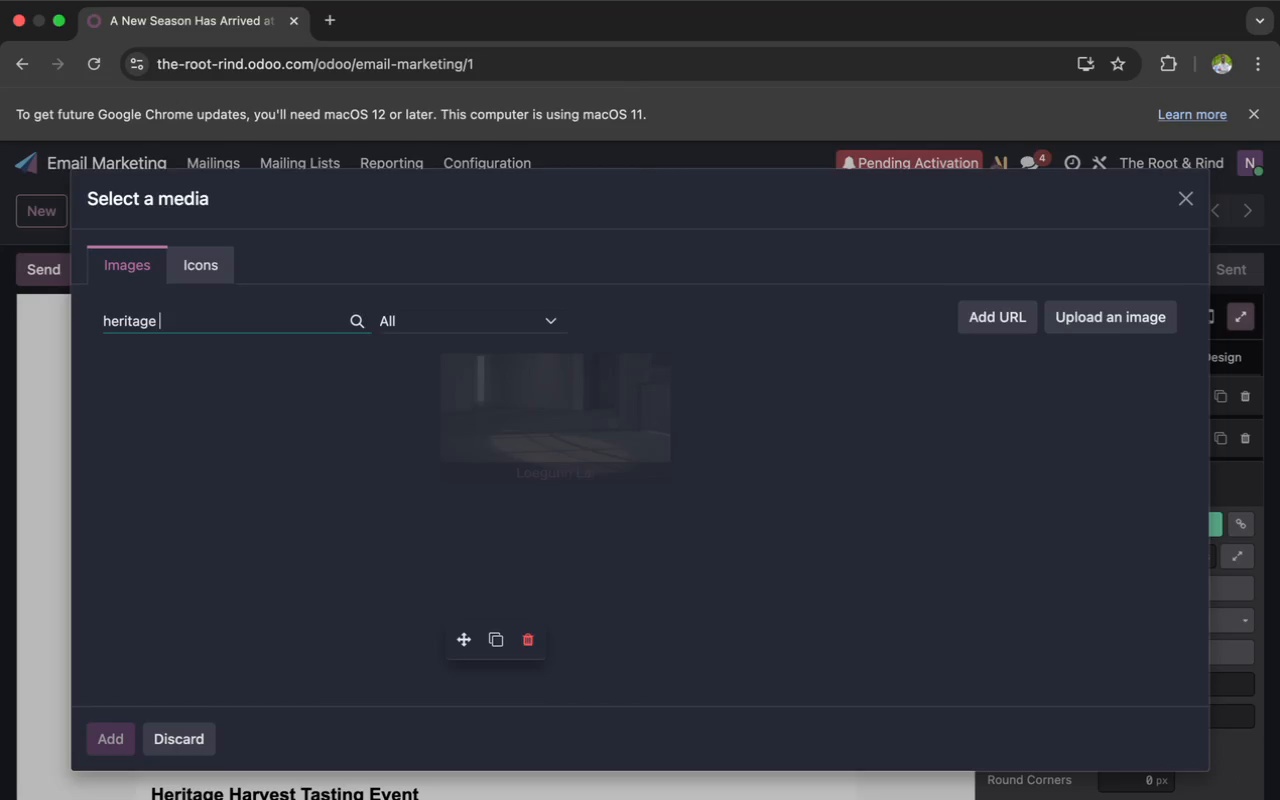 
type(harvest sesonal )